 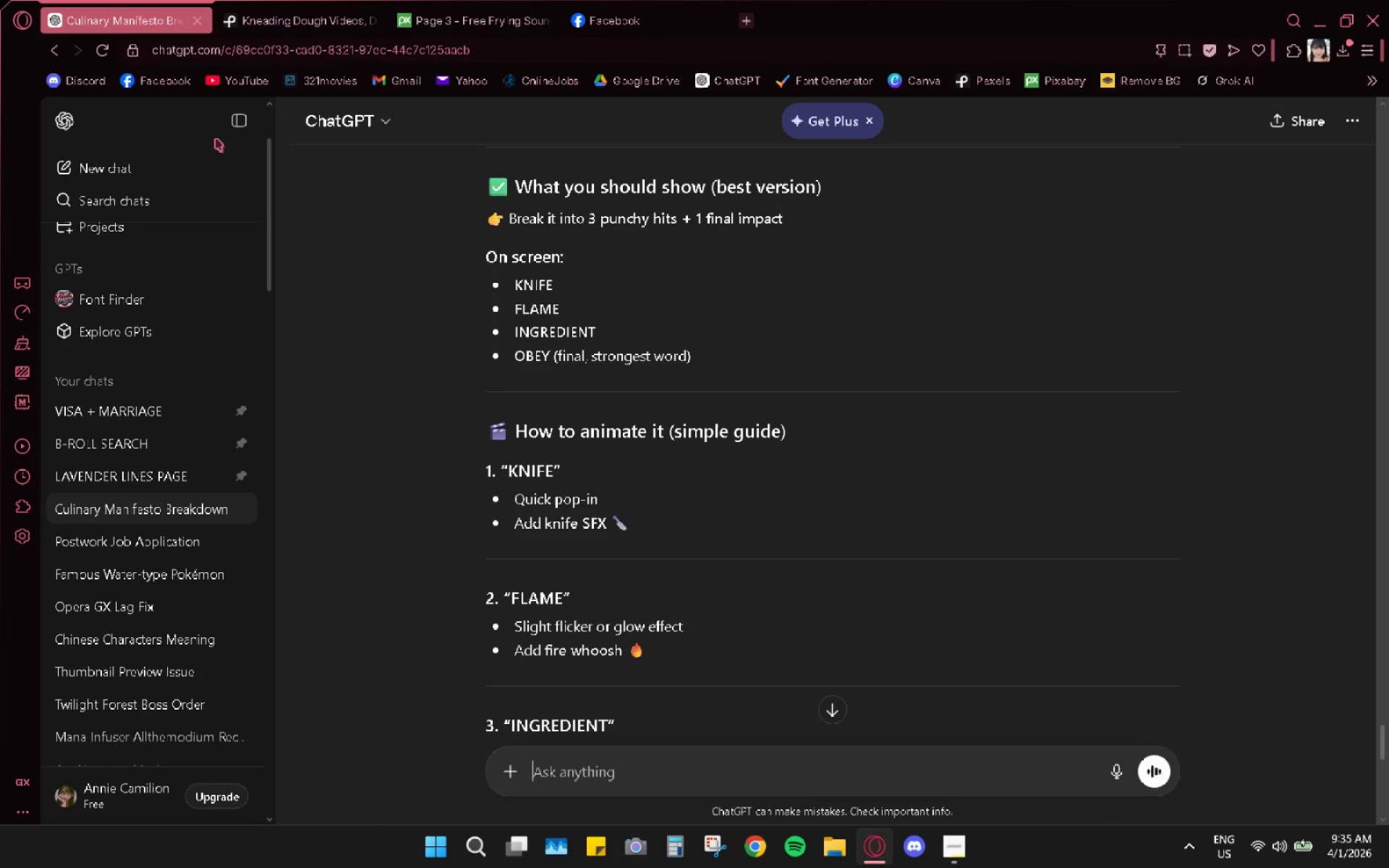 
left_click([1327, 17])
 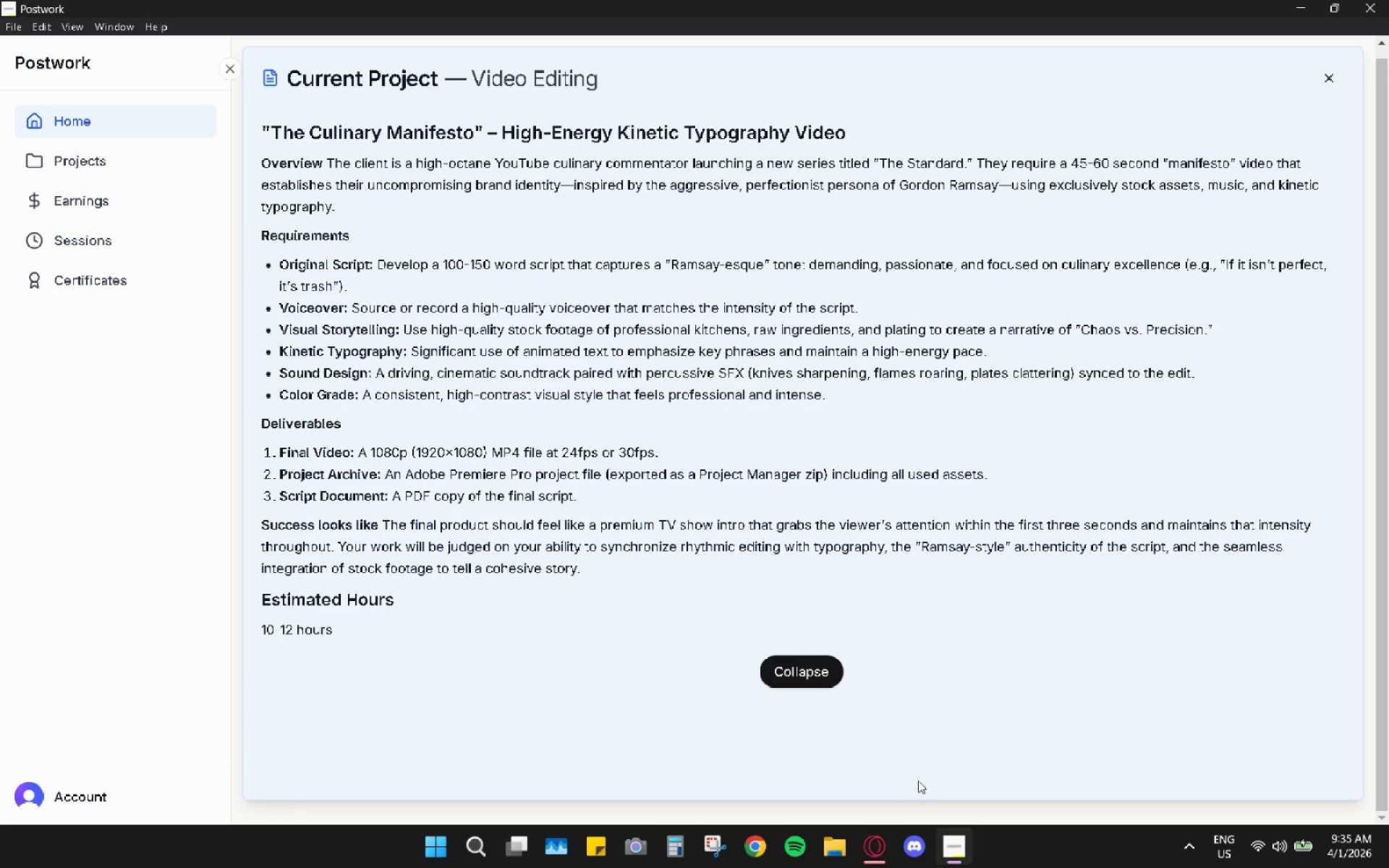 
left_click([873, 843])
 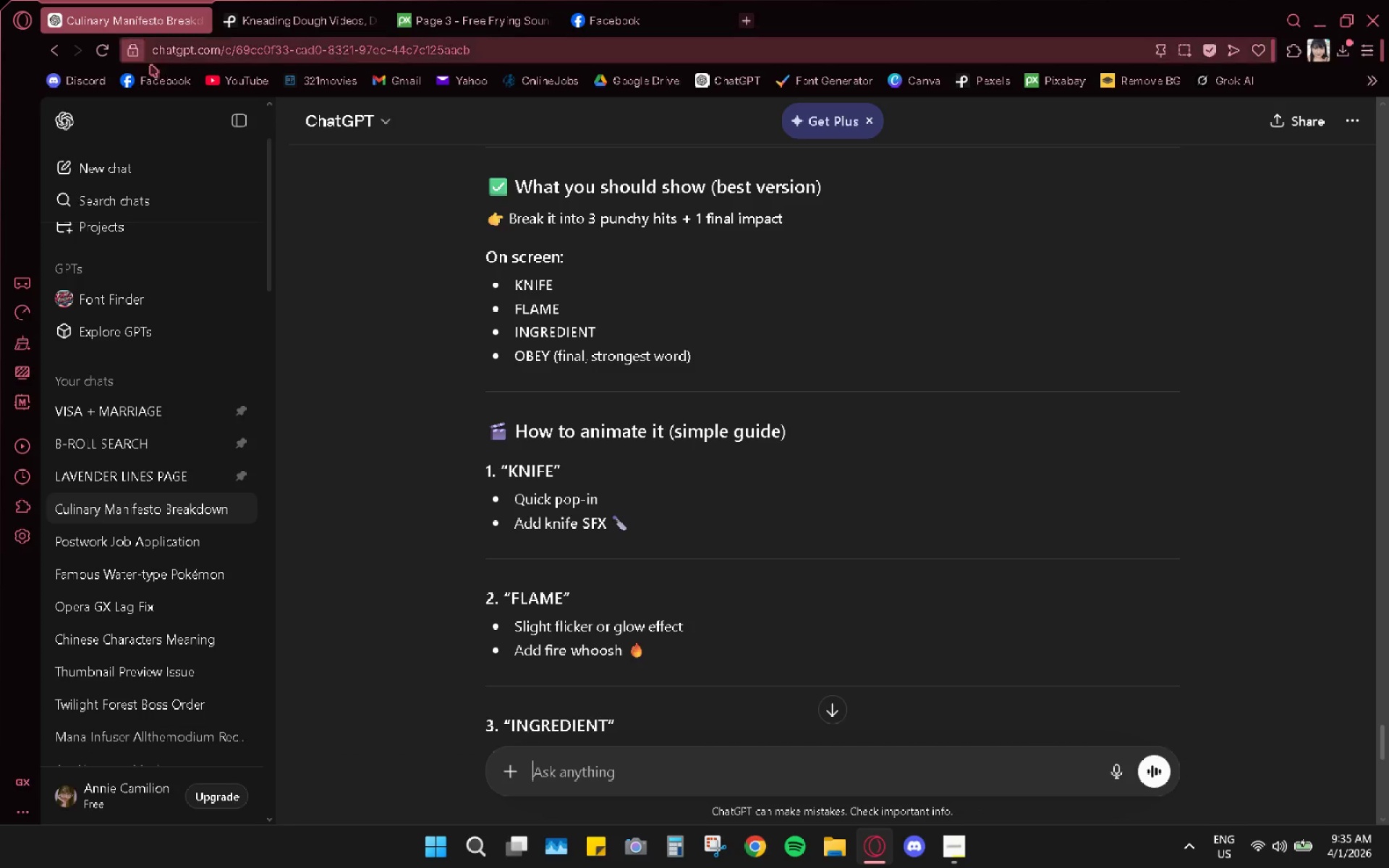 
scroll: coordinate [709, 433], scroll_direction: up, amount: 92.0
 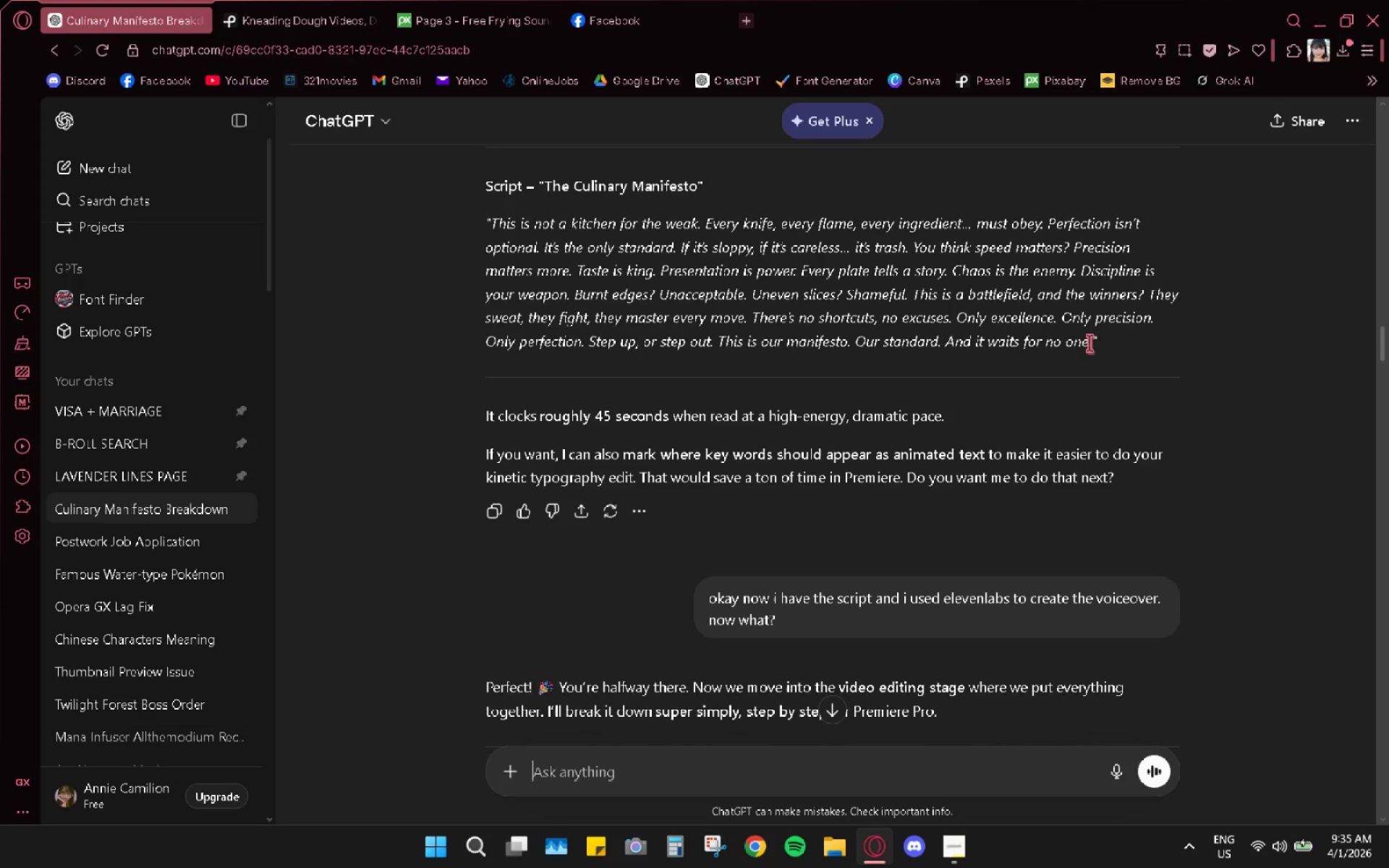 
left_click_drag(start_coordinate=[1093, 344], to_coordinate=[799, 297])
 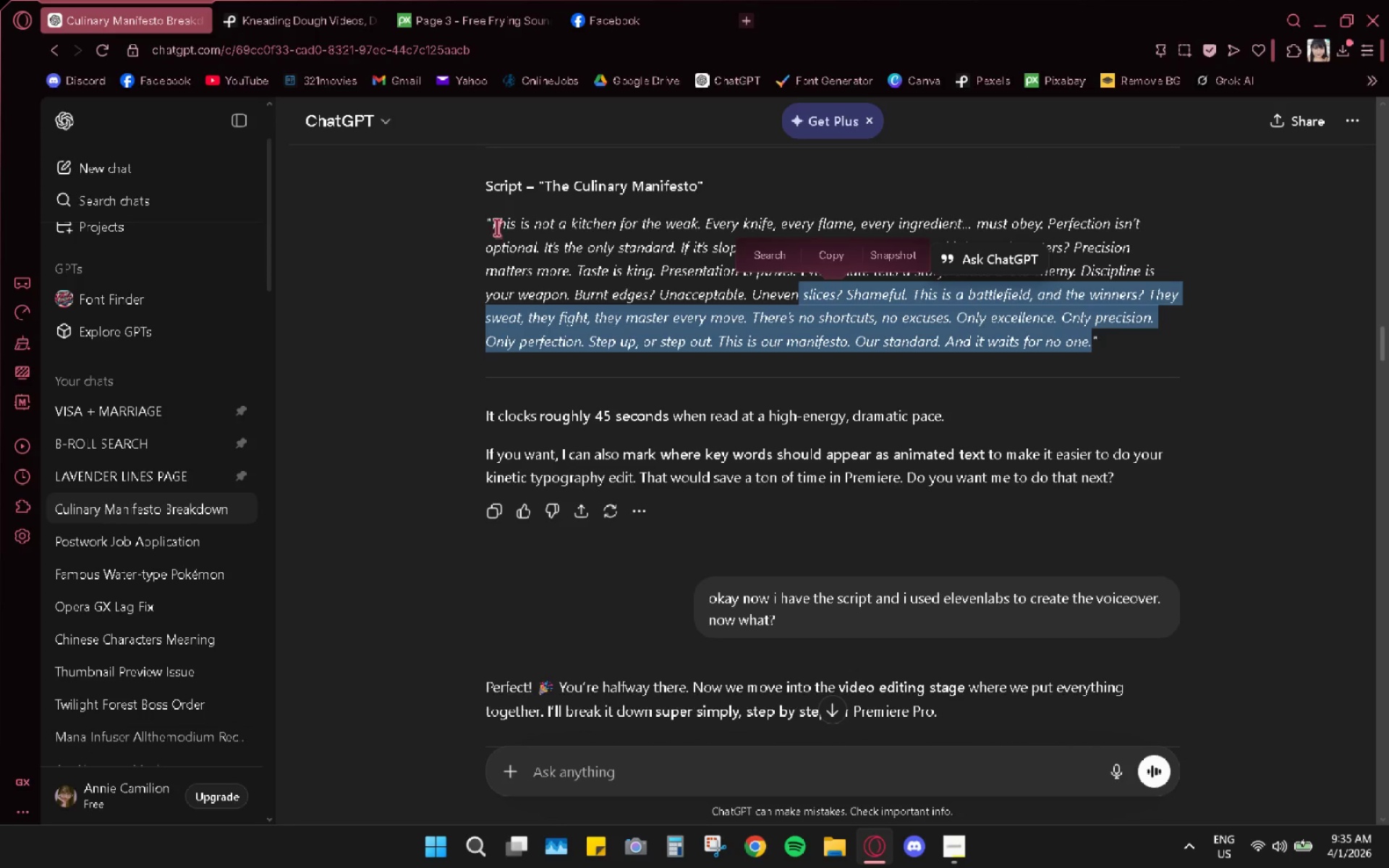 
left_click_drag(start_coordinate=[491, 222], to_coordinate=[1089, 343])
 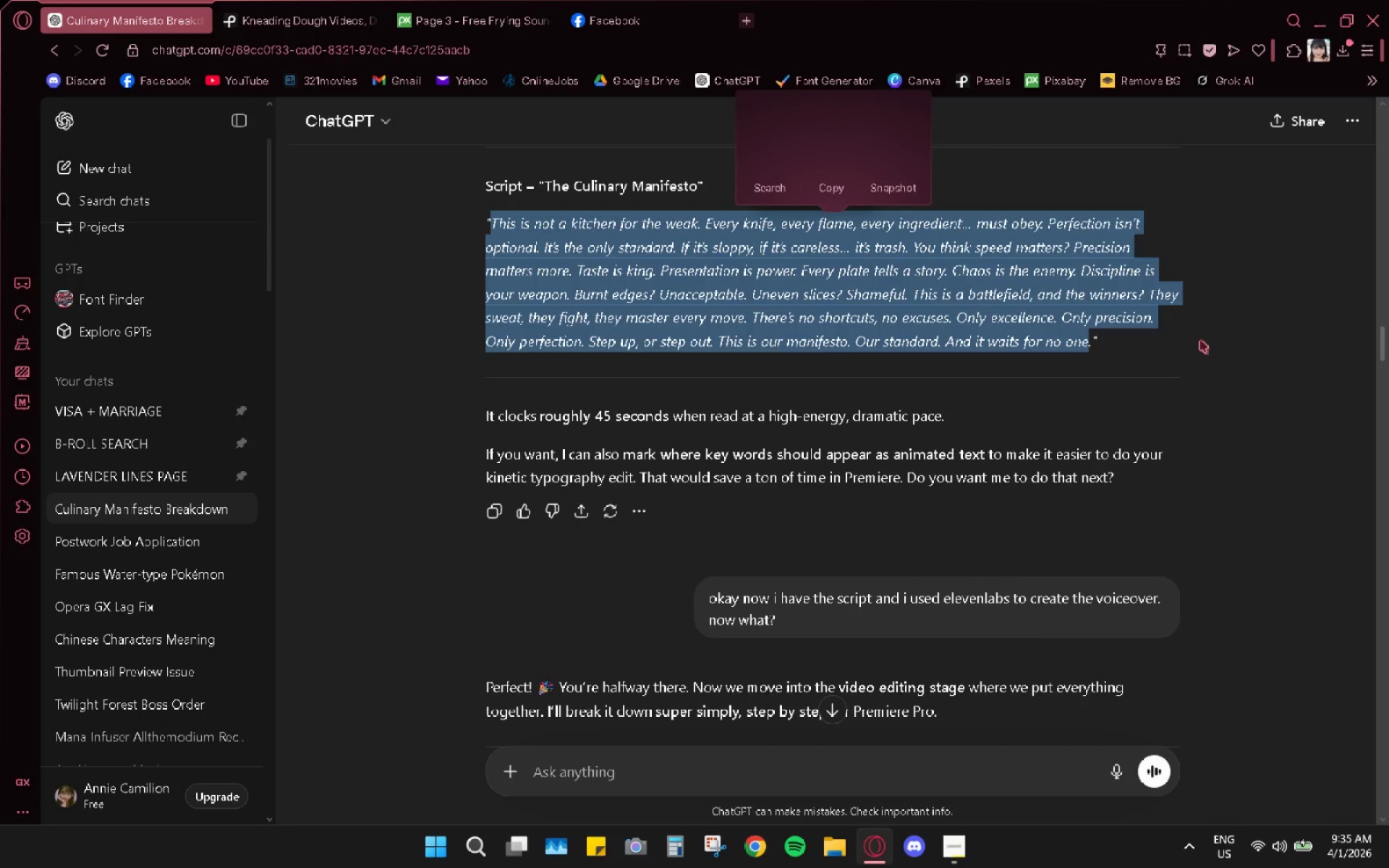 
key(Control+C)
 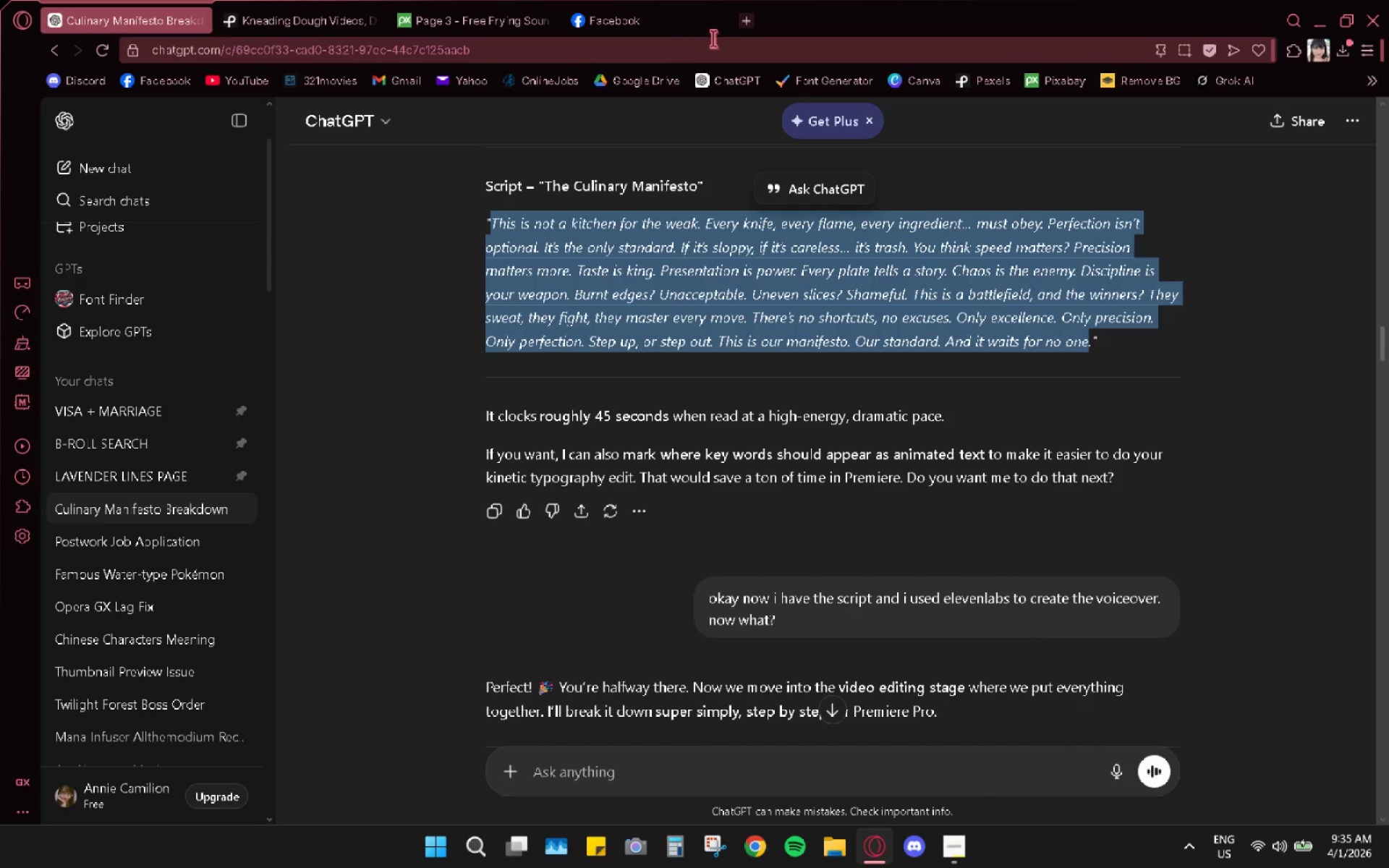 
left_click([744, 24])
 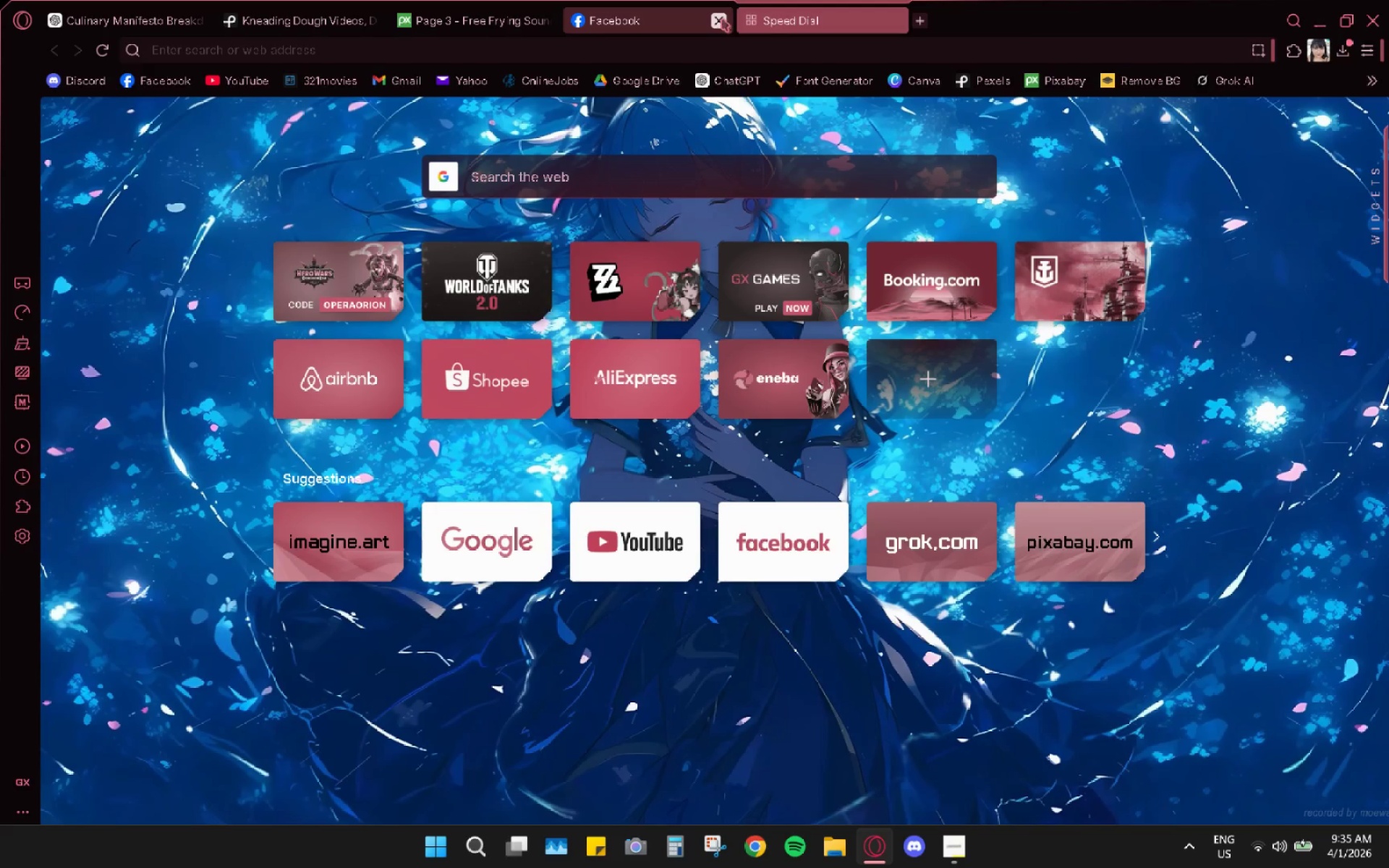 
double_click([722, 19])
 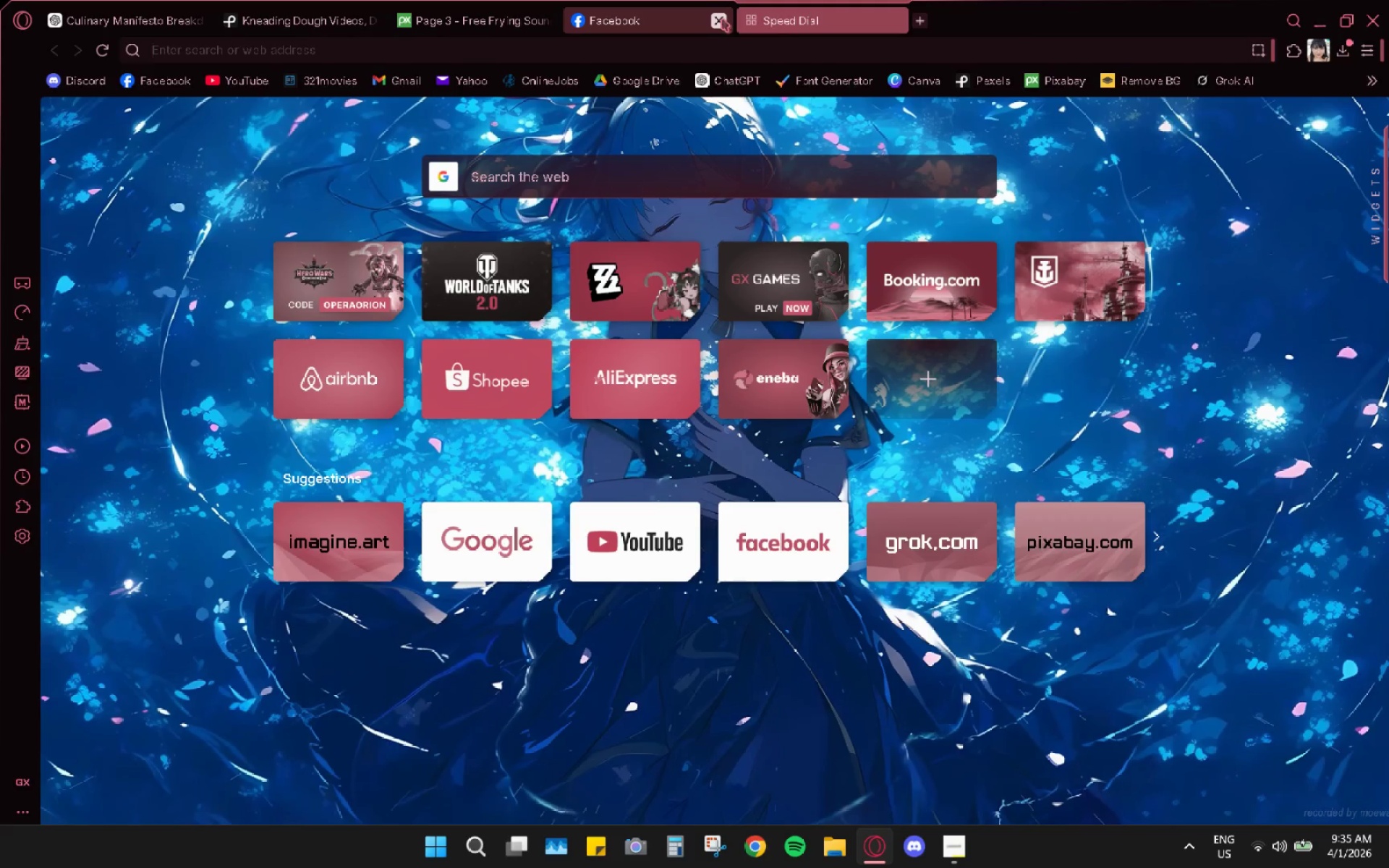 
left_click([720, 25])
 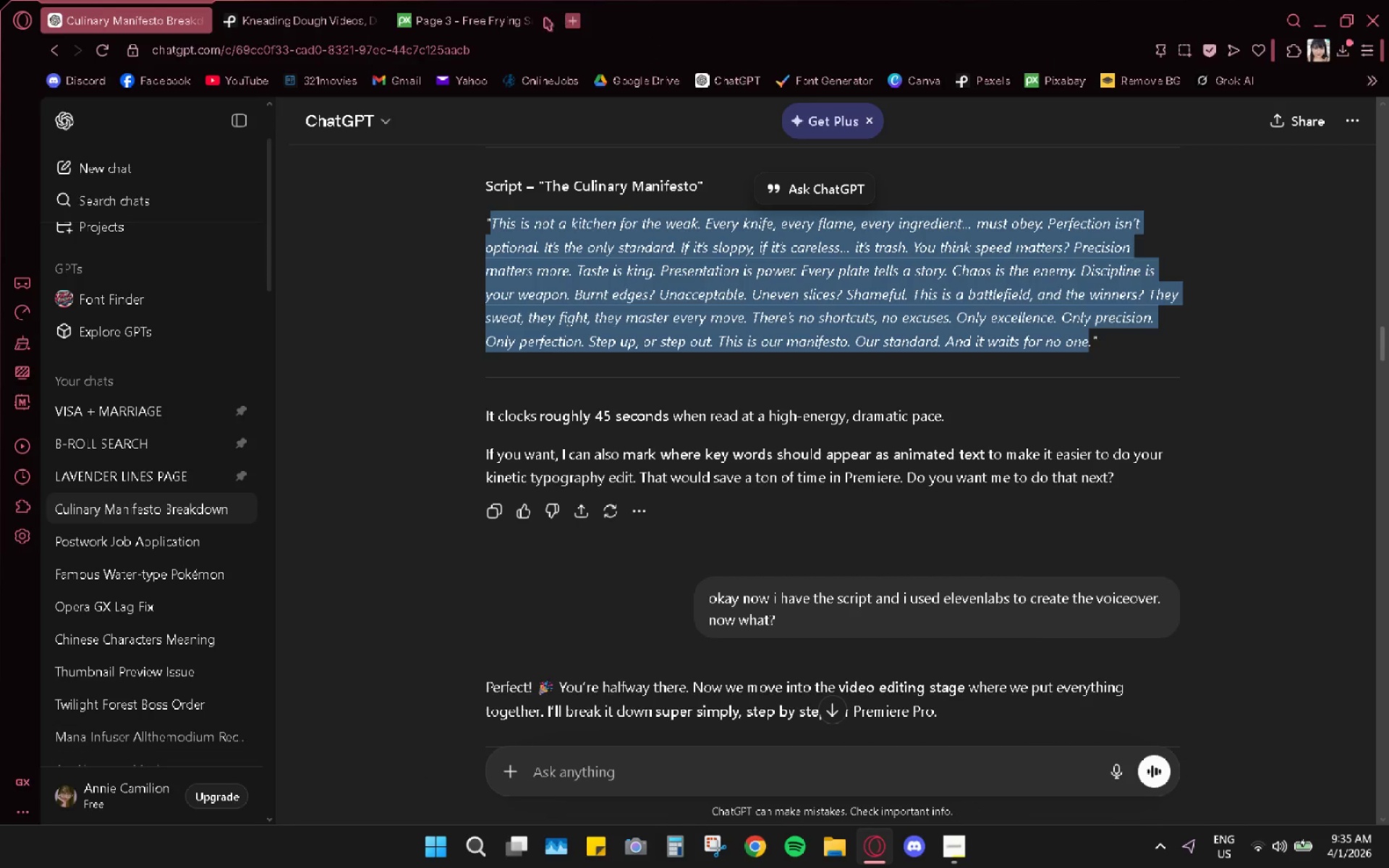 
left_click([545, 17])
 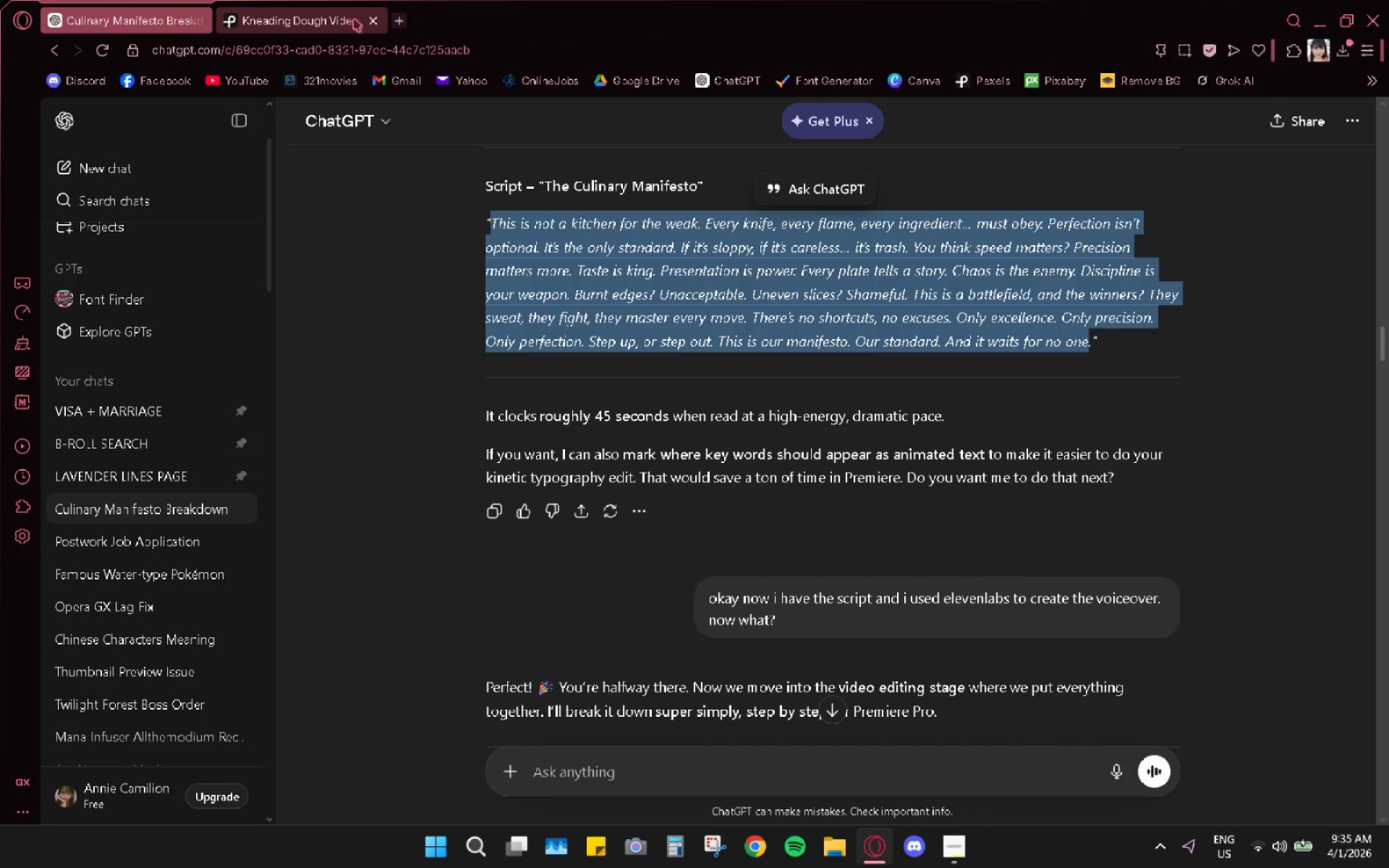 
left_click([366, 22])
 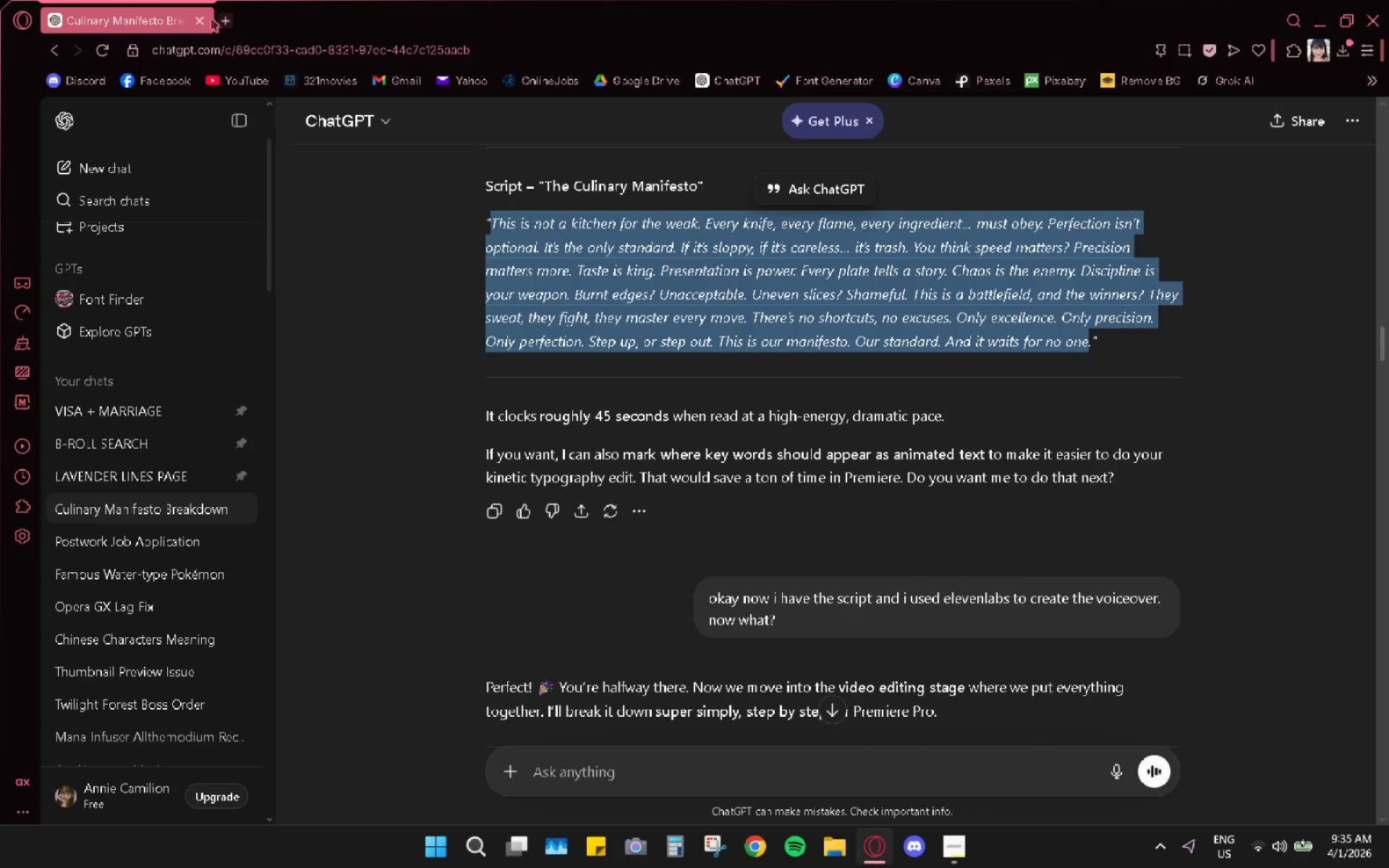 
left_click([224, 17])
 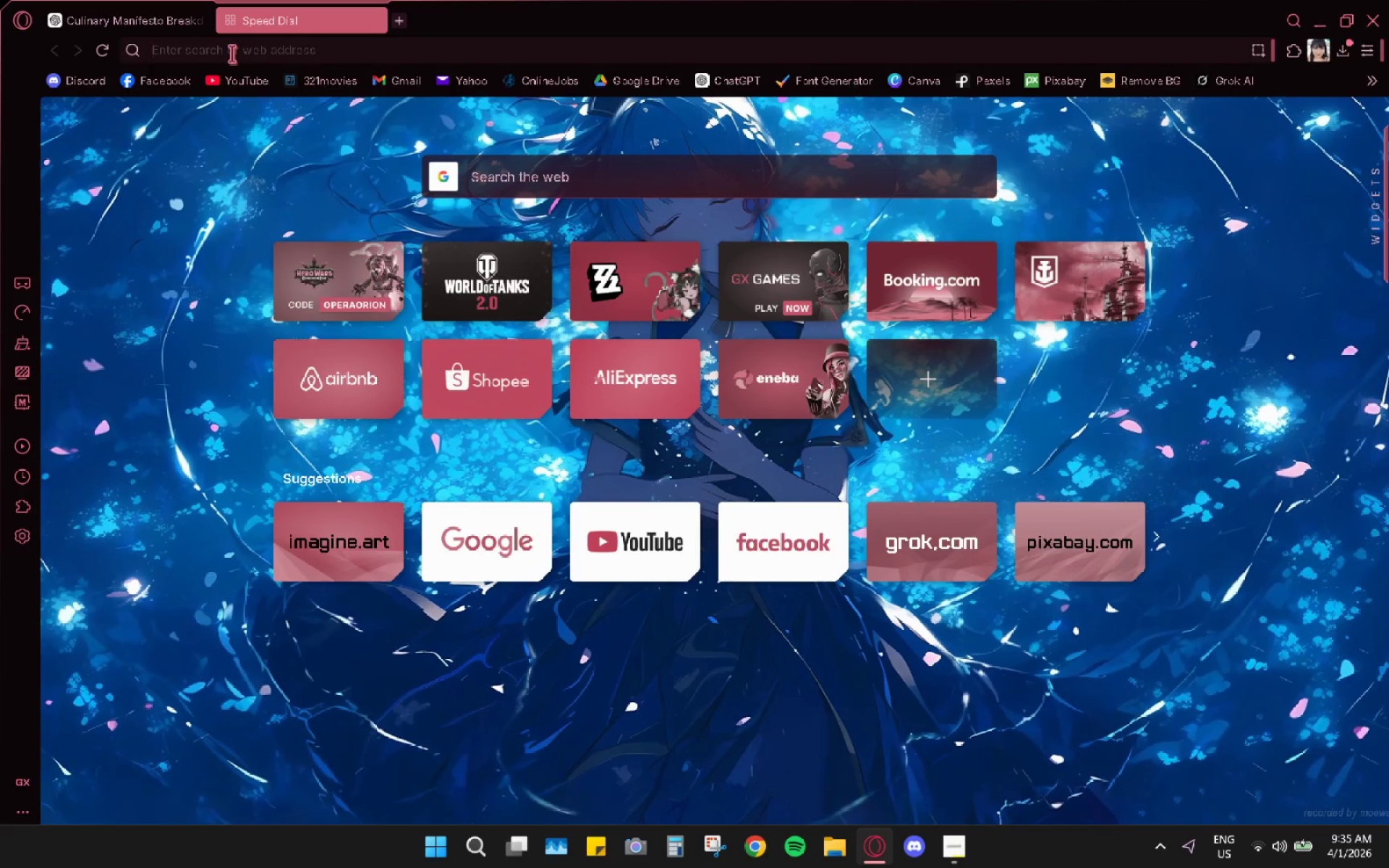 
type(create pdf)
 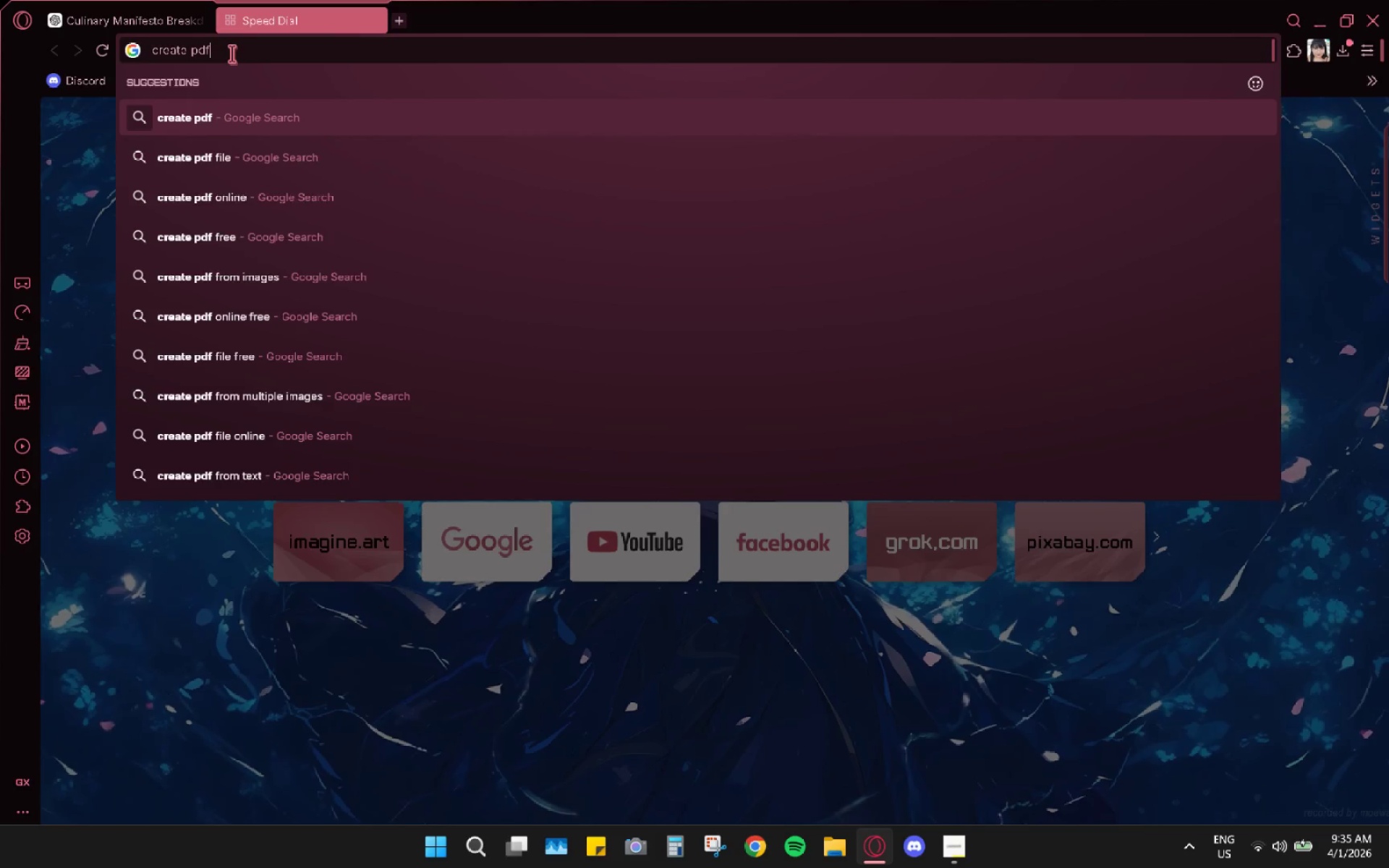 
key(Enter)
 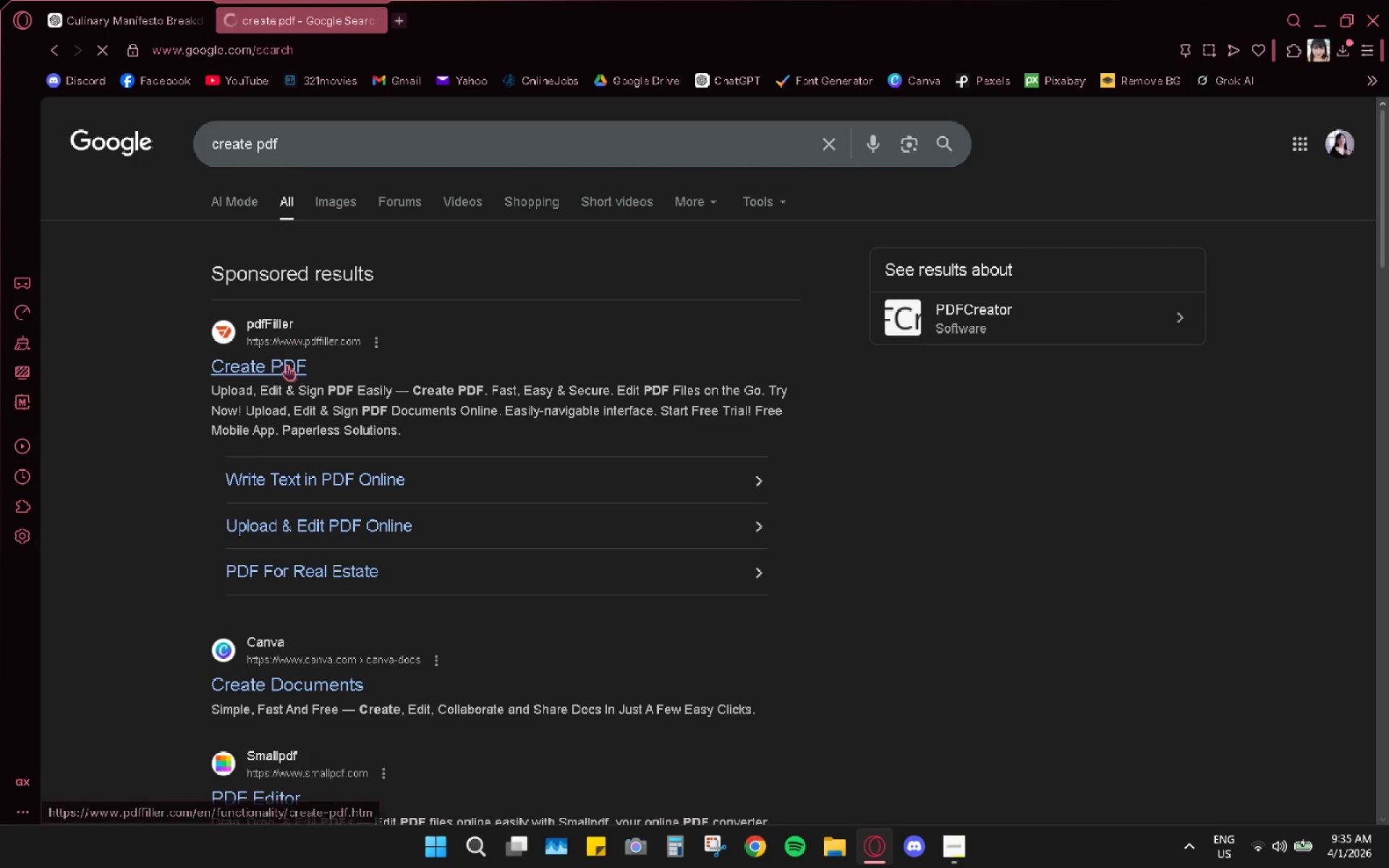 
scroll: coordinate [294, 387], scroll_direction: down, amount: 3.0
 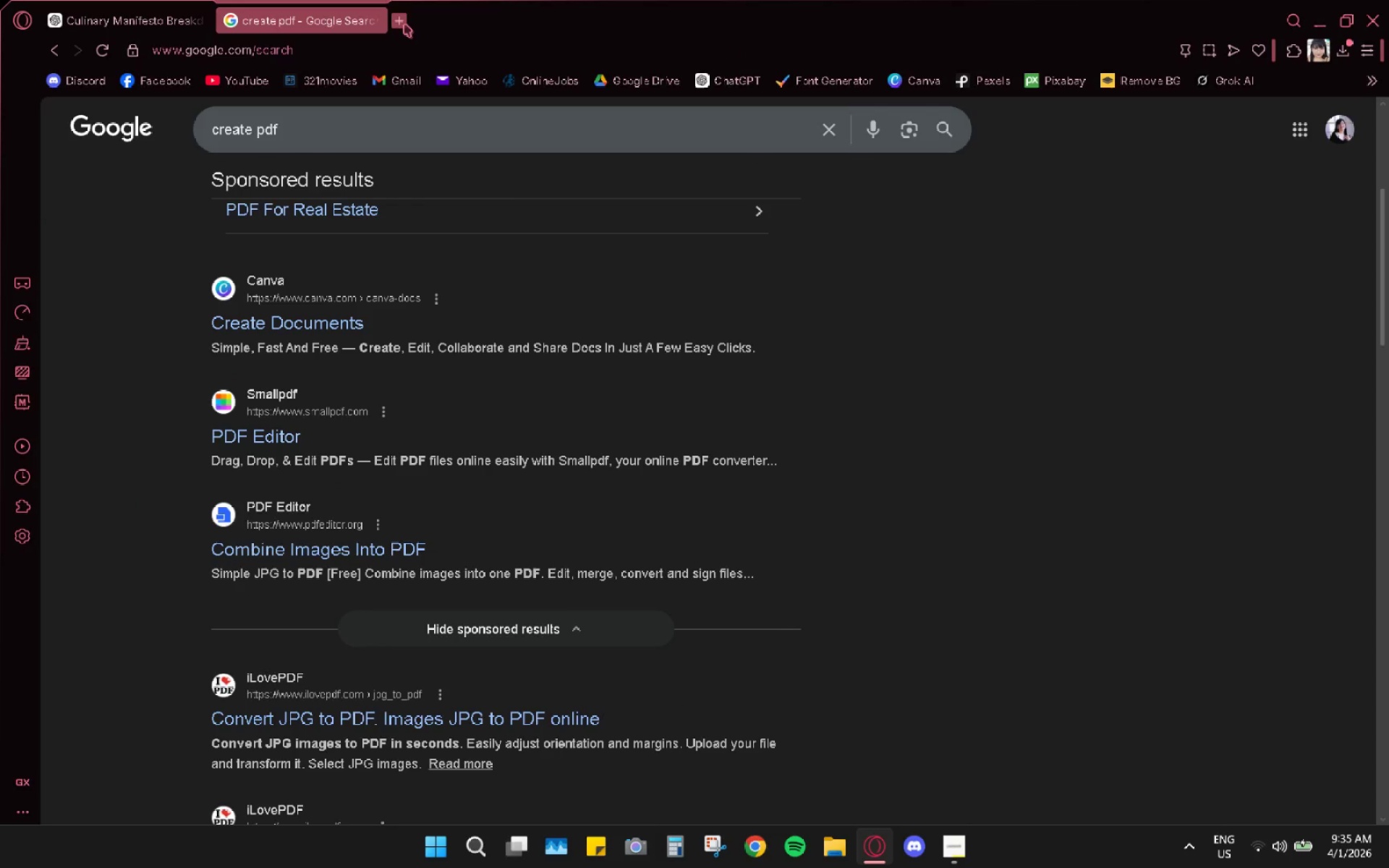 
left_click([1322, 21])
 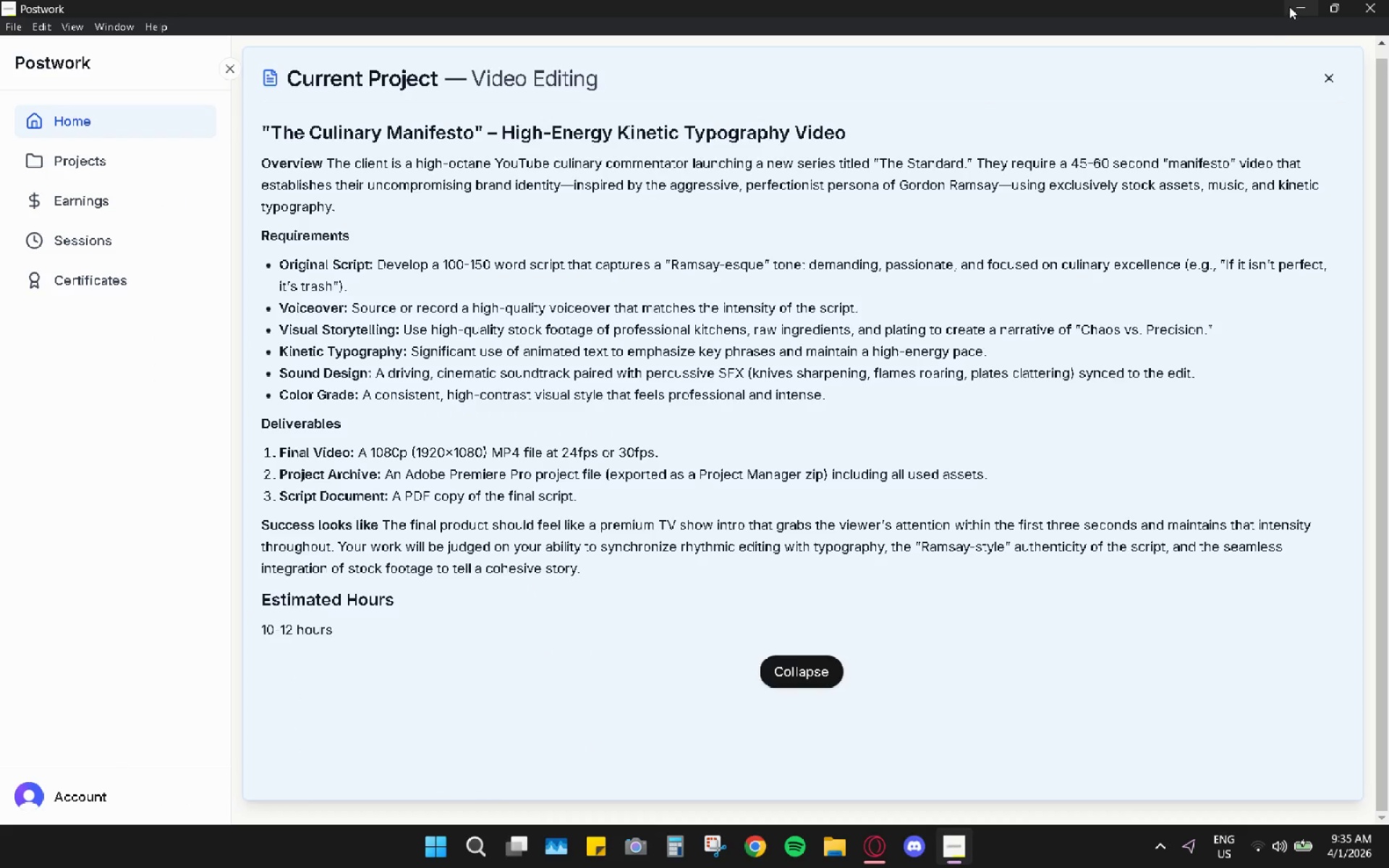 
left_click([1295, 4])
 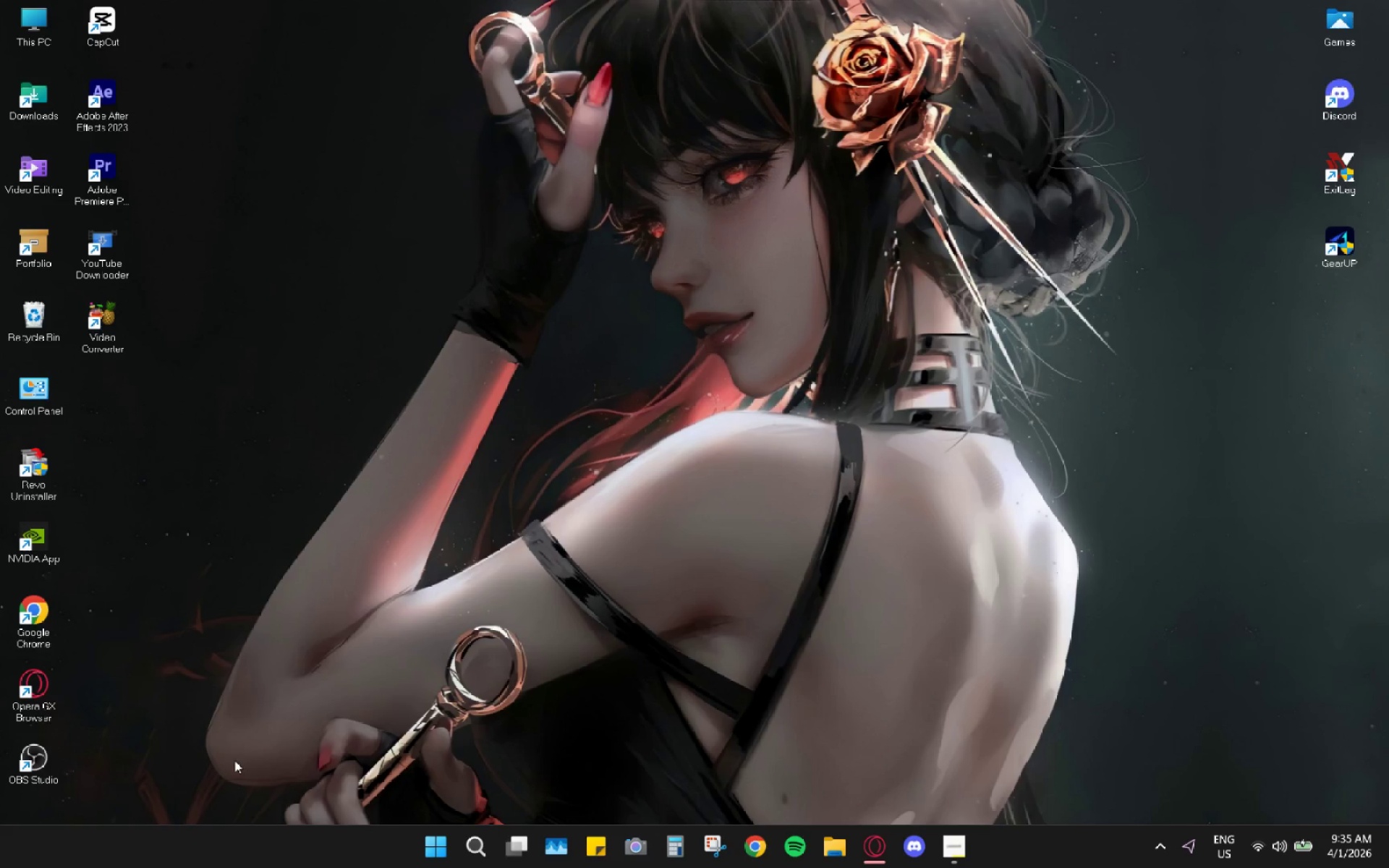 
left_click([483, 846])
 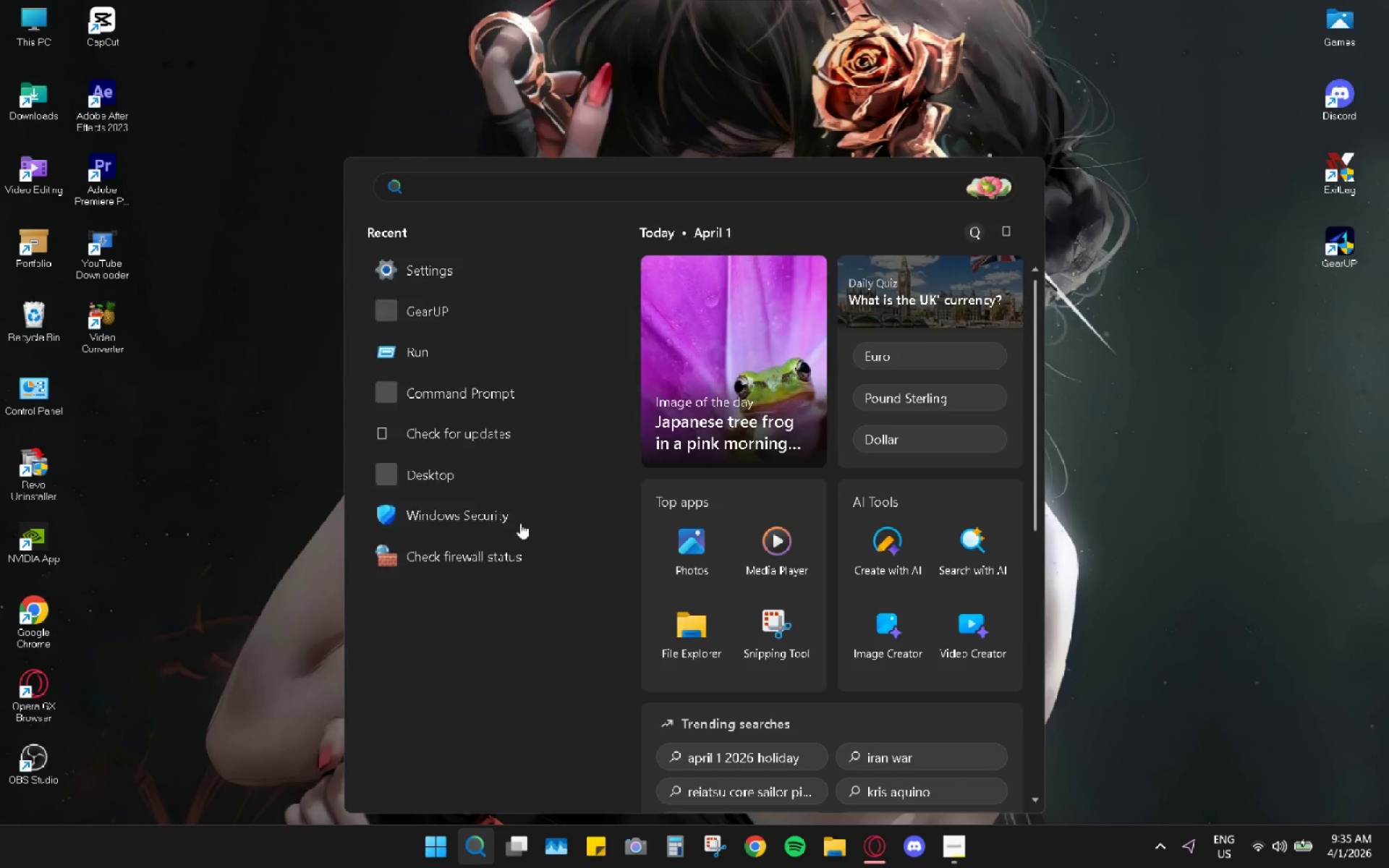 
type(word)
 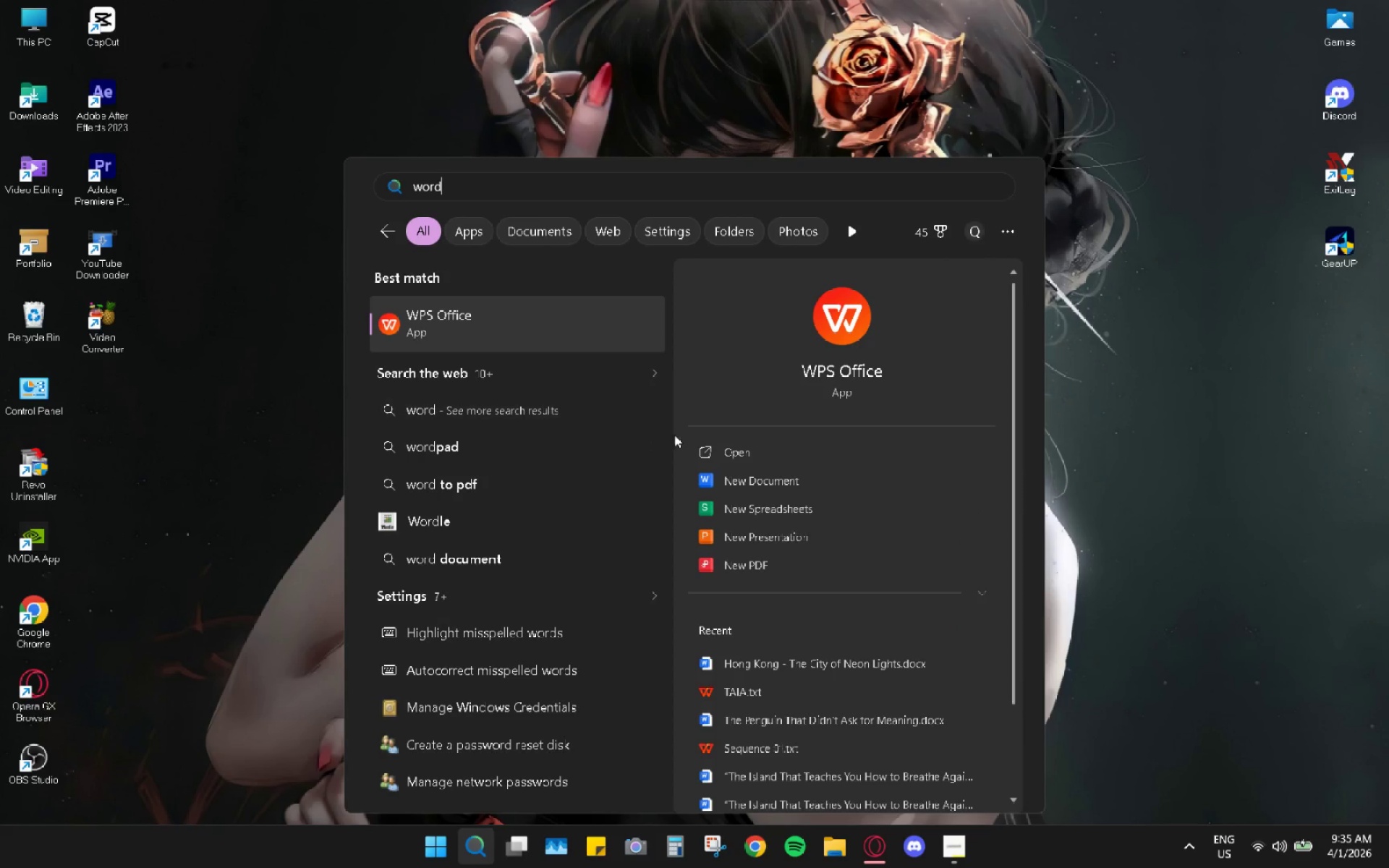 
left_click([732, 477])
 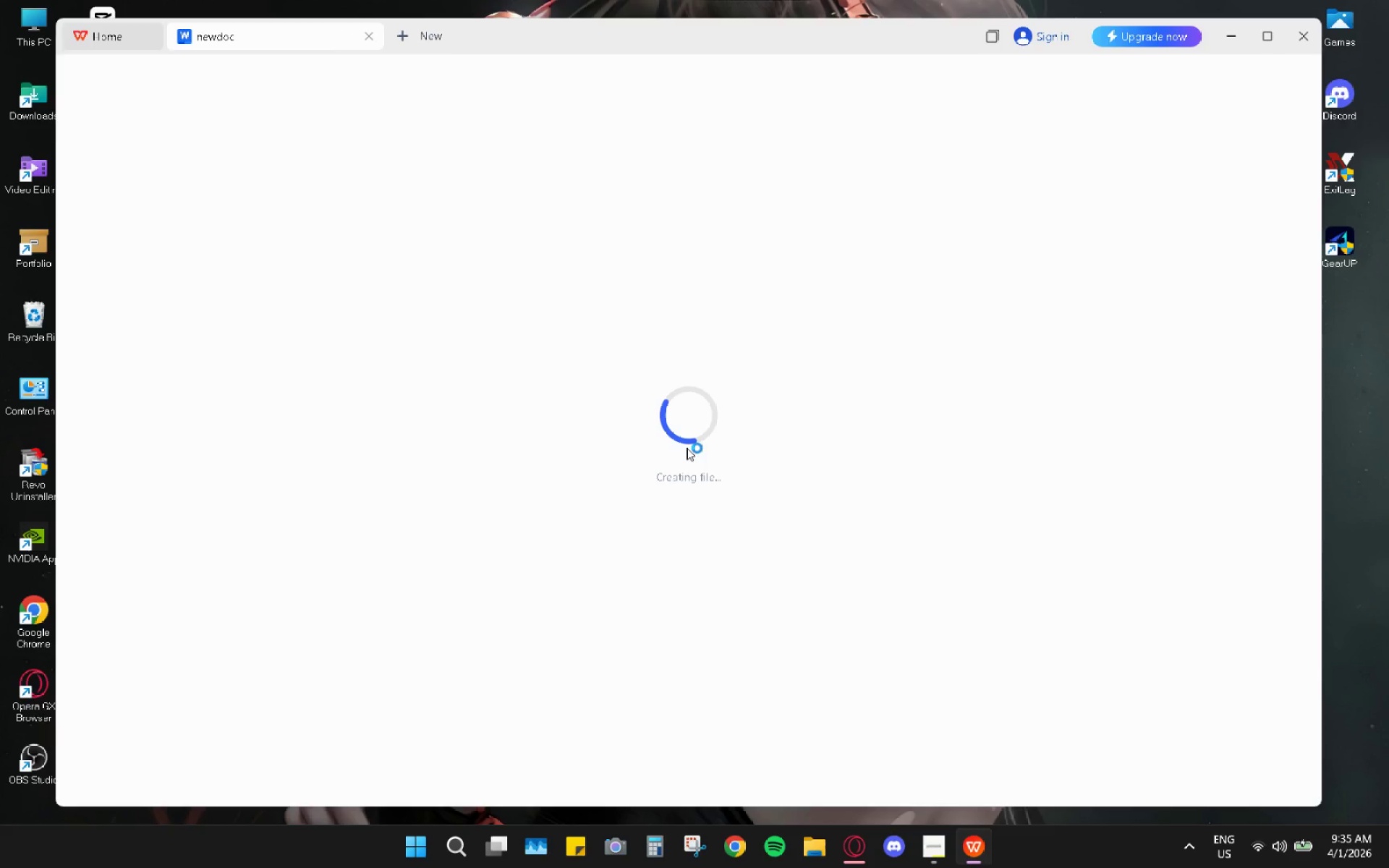 
left_click_drag(start_coordinate=[670, 304], to_coordinate=[652, 344])
 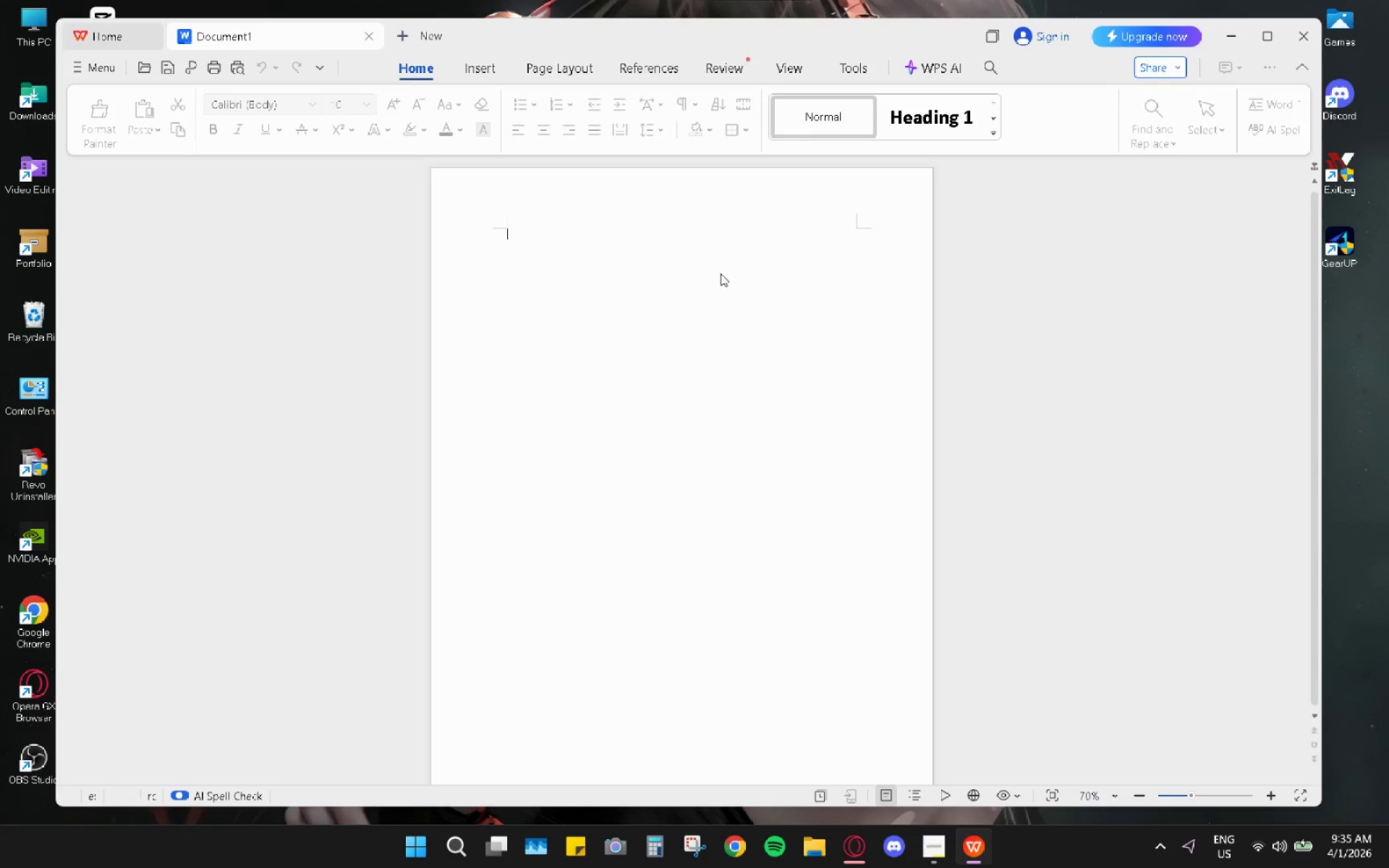 
hold_key(key=ControlLeft, duration=0.39)
 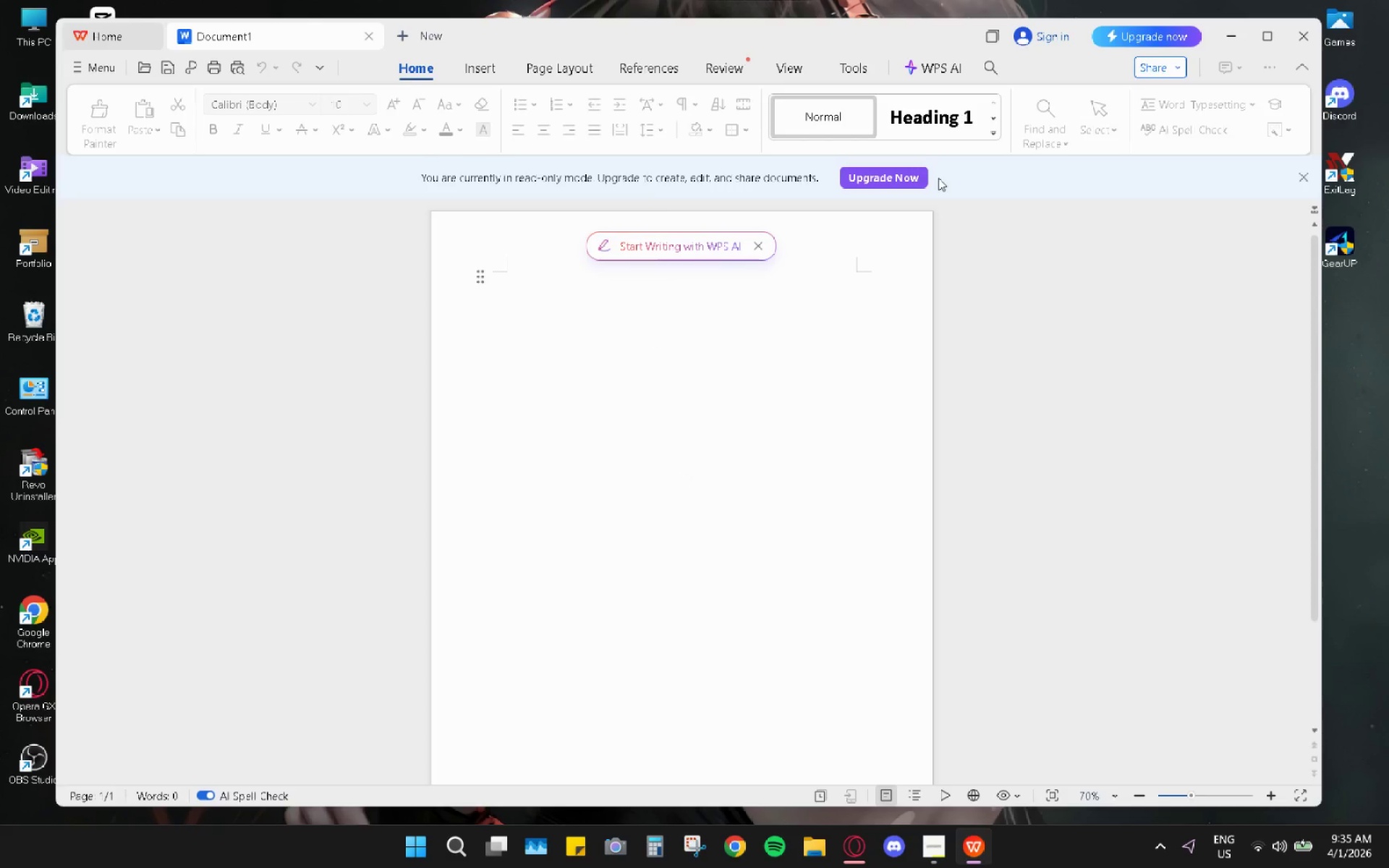 
left_click([1299, 174])
 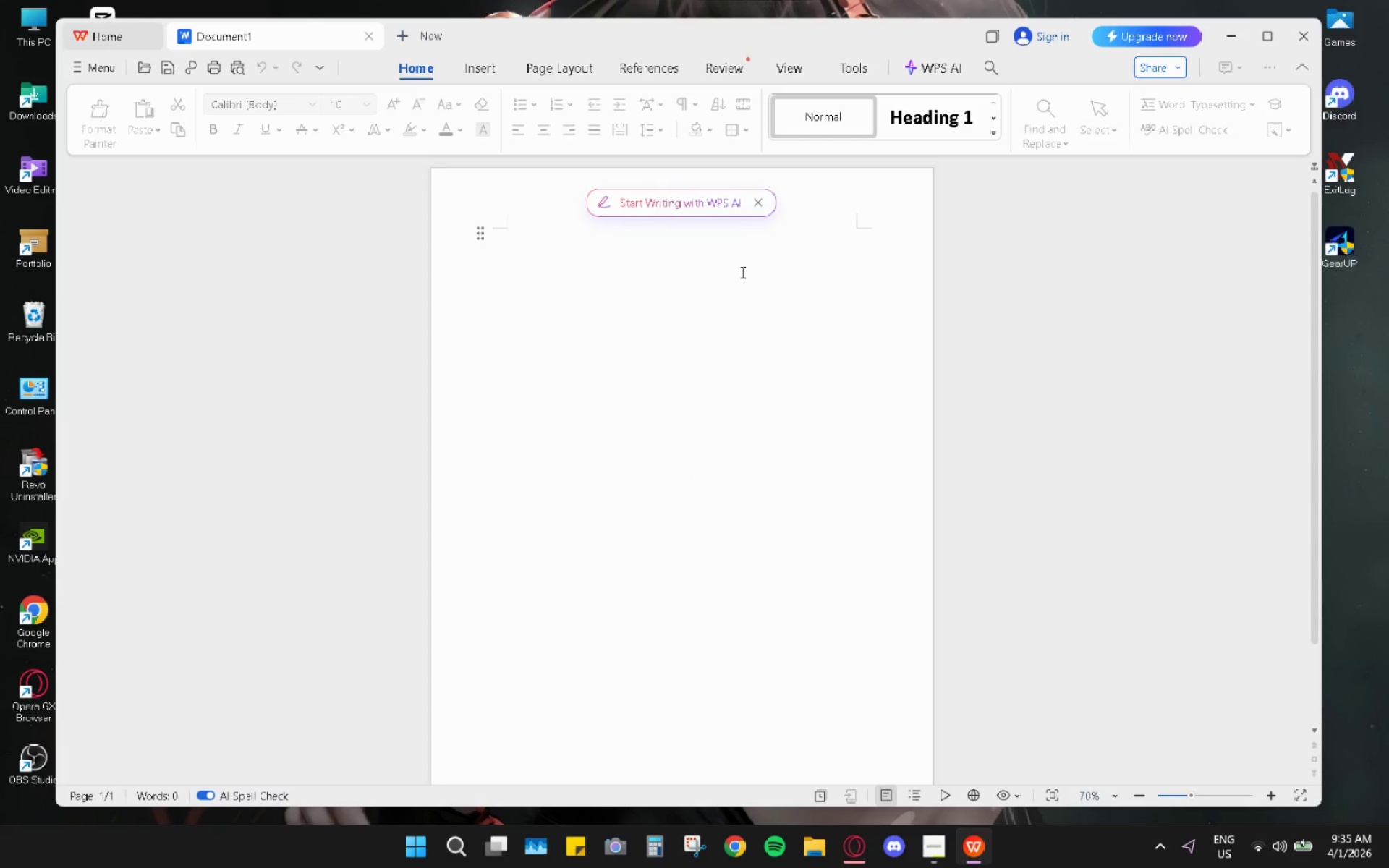 
key(Control+V)
 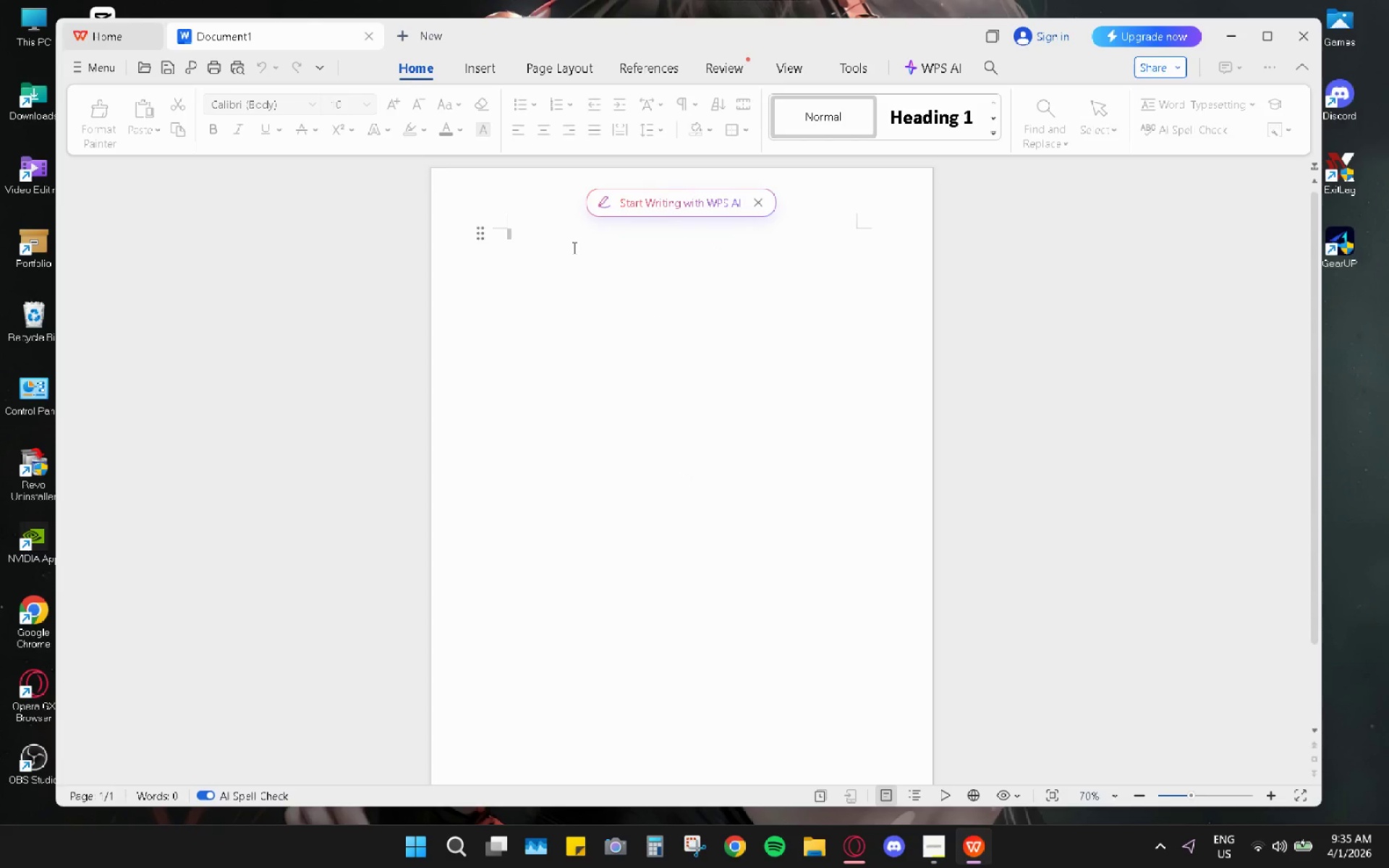 
left_click_drag(start_coordinate=[592, 247], to_coordinate=[543, 255])
 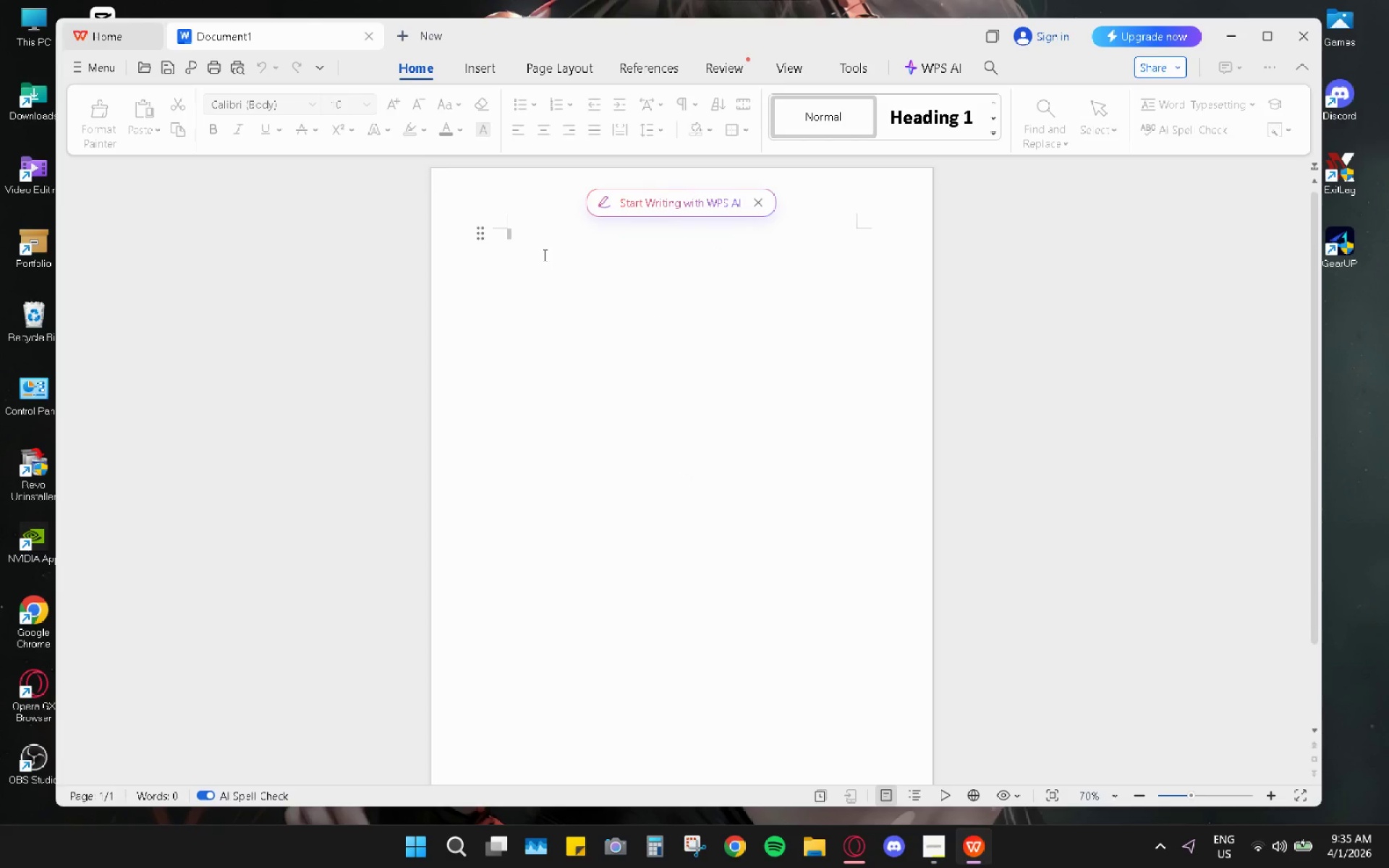 
double_click([543, 255])
 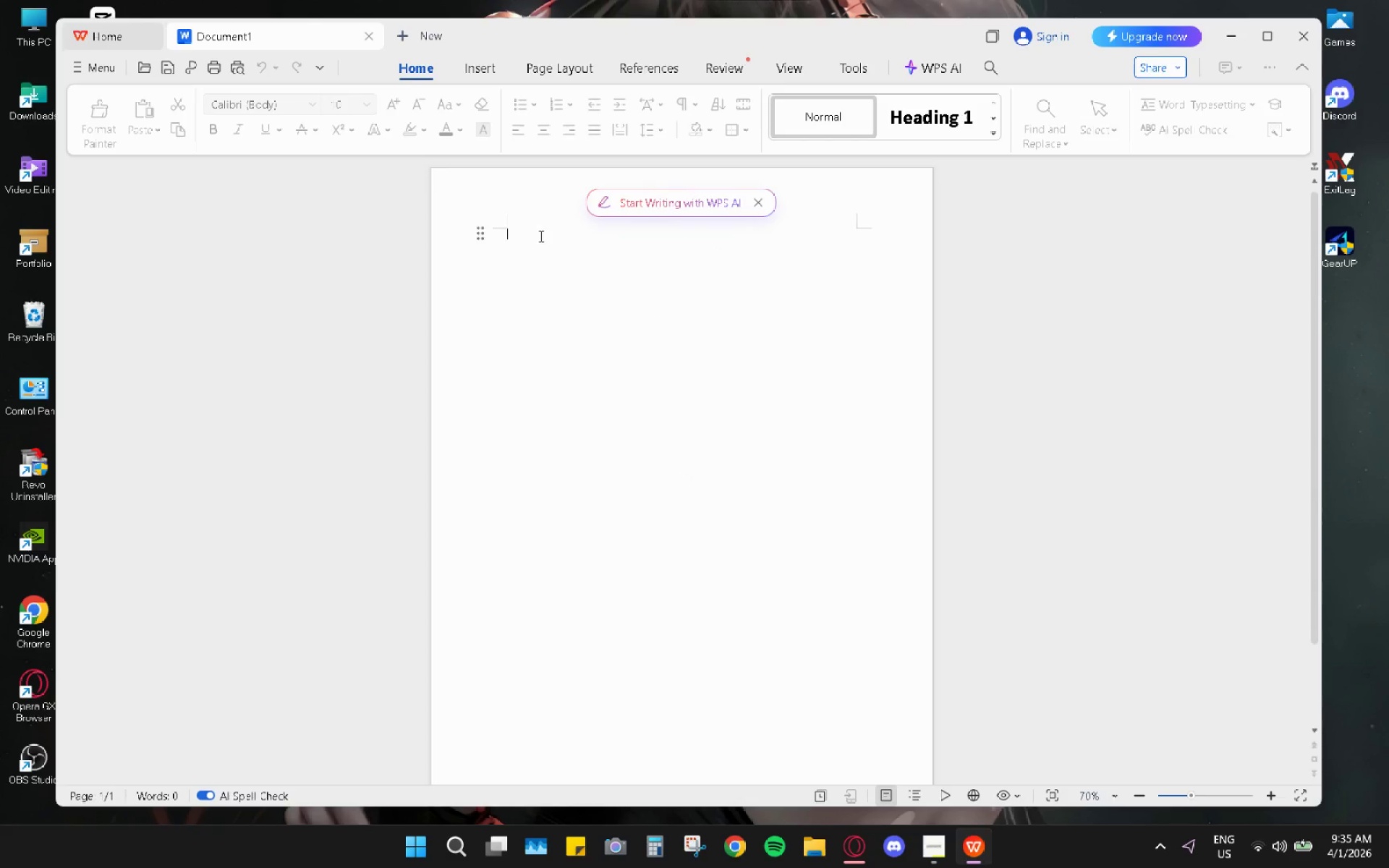 
key(Control+V)
 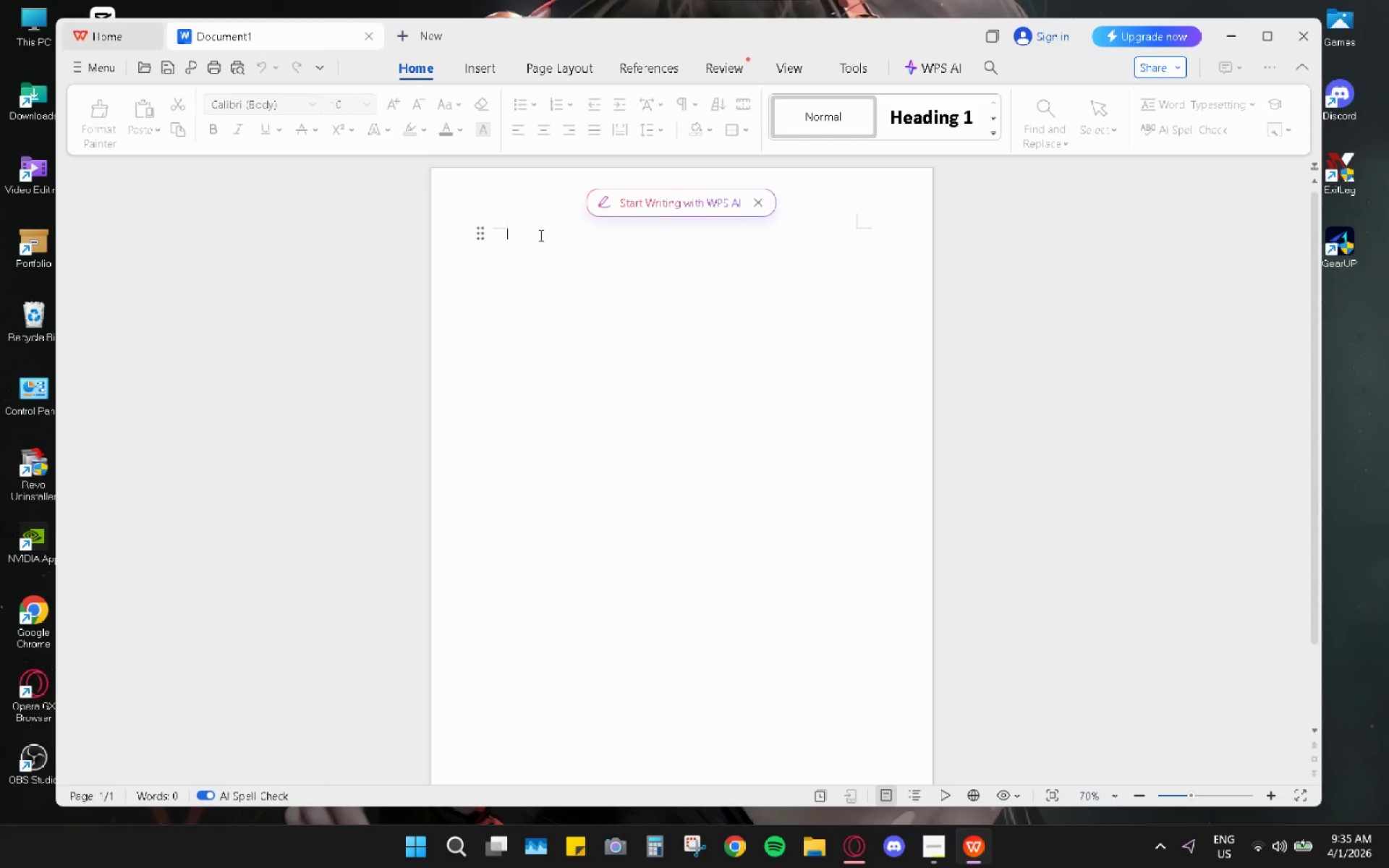 
left_click([540, 235])
 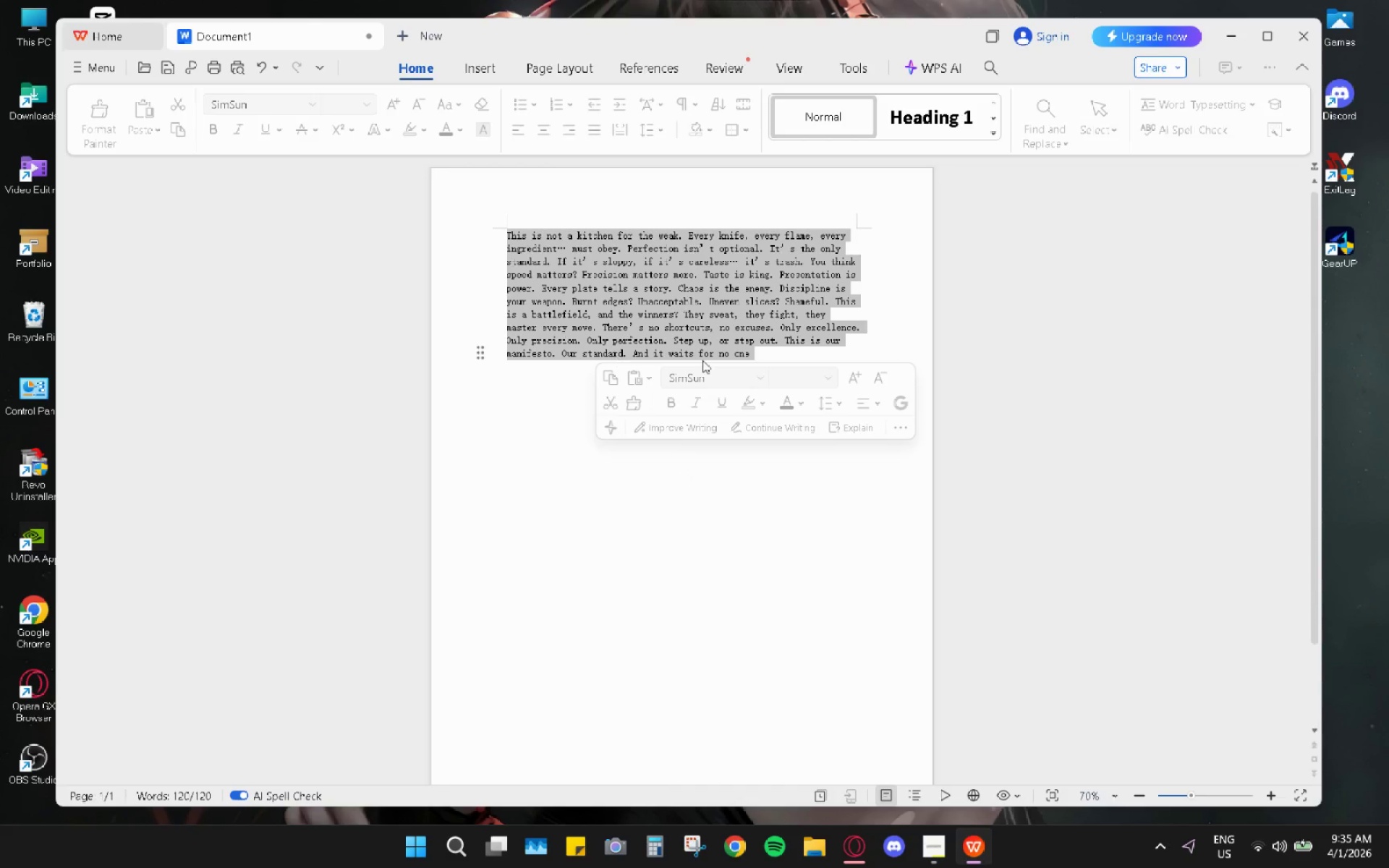 
left_click([764, 336])
 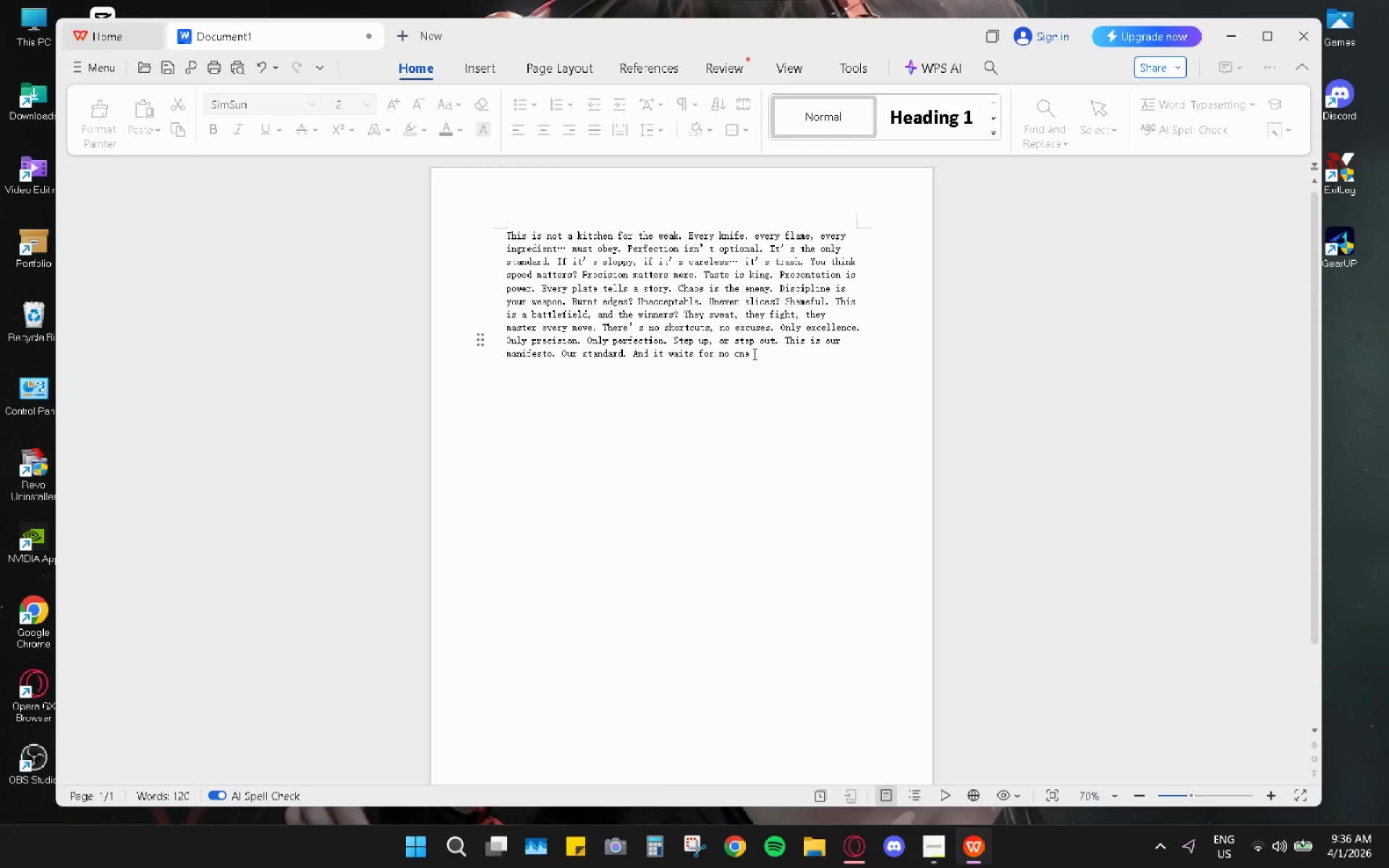 
left_click([755, 354])
 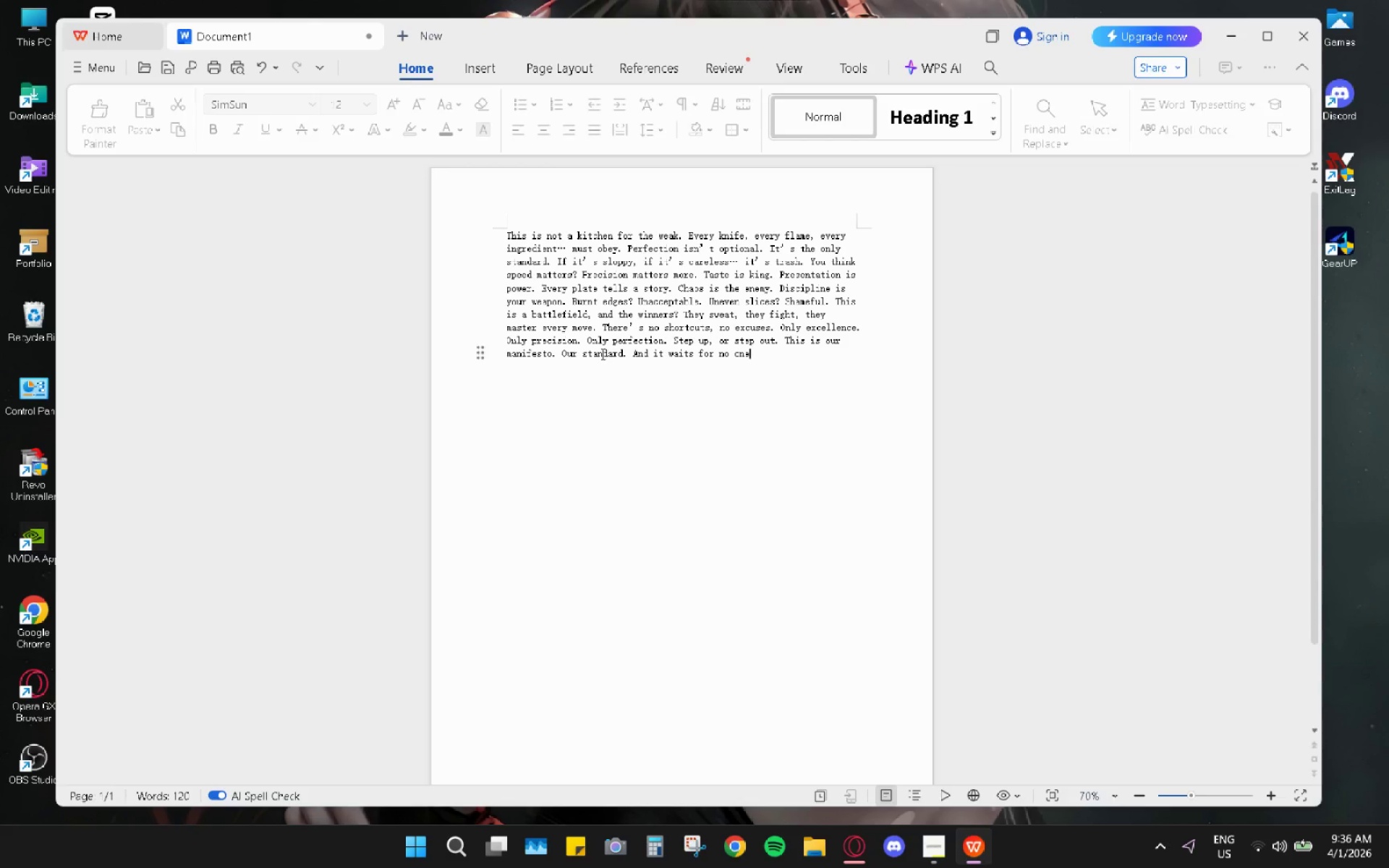 
double_click([601, 354])
 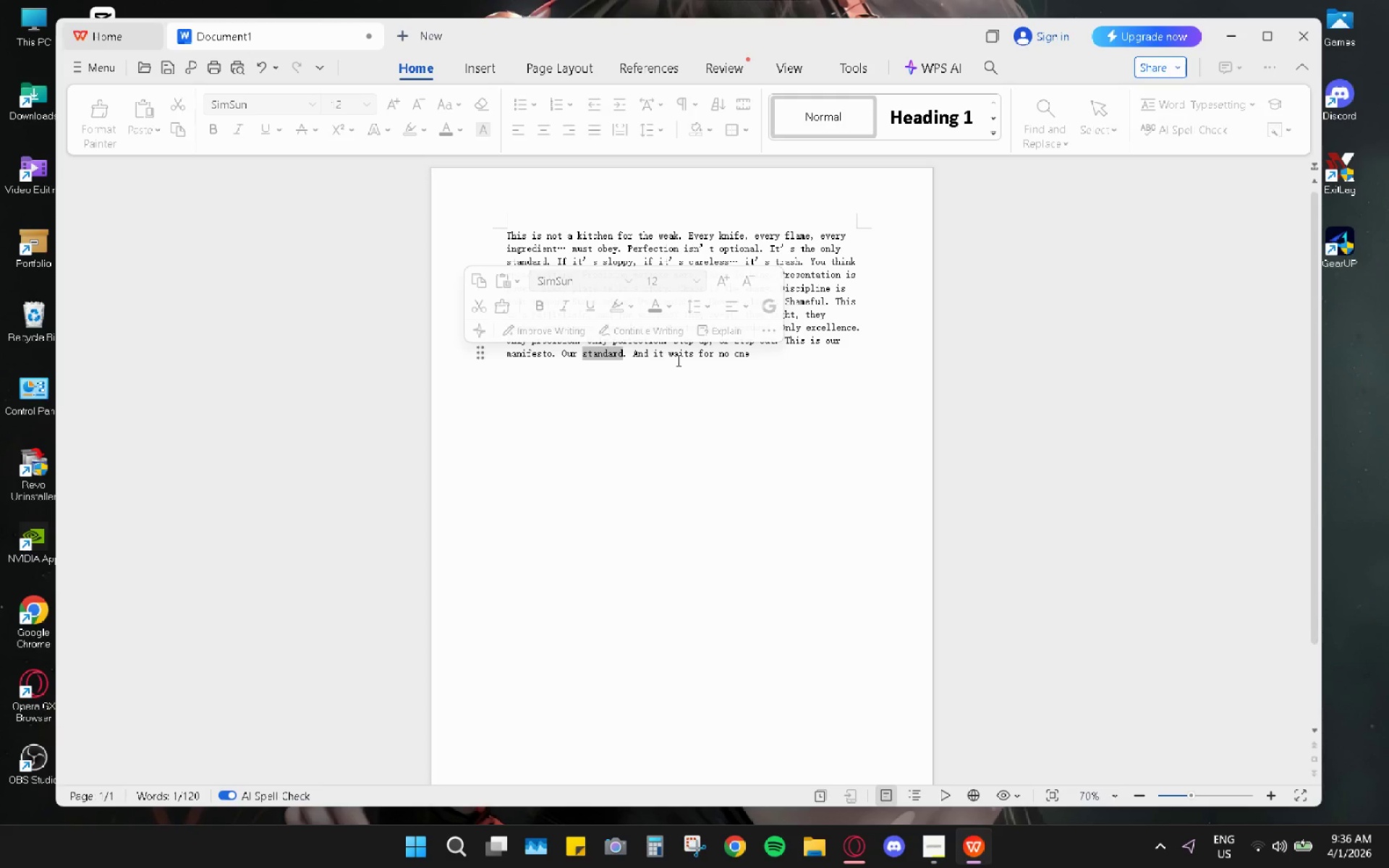 
key(Backspace)
 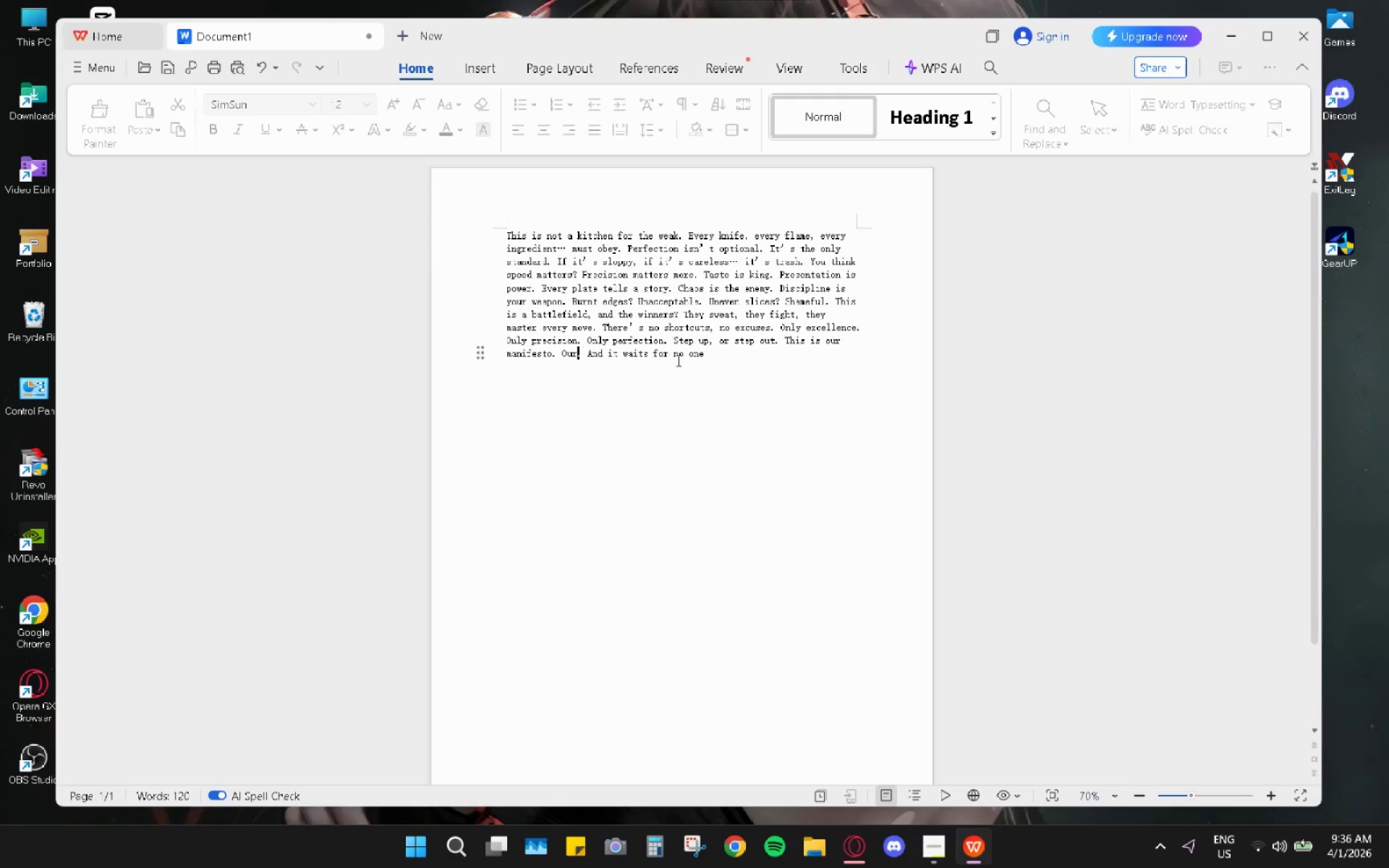 
key(Backspace)
 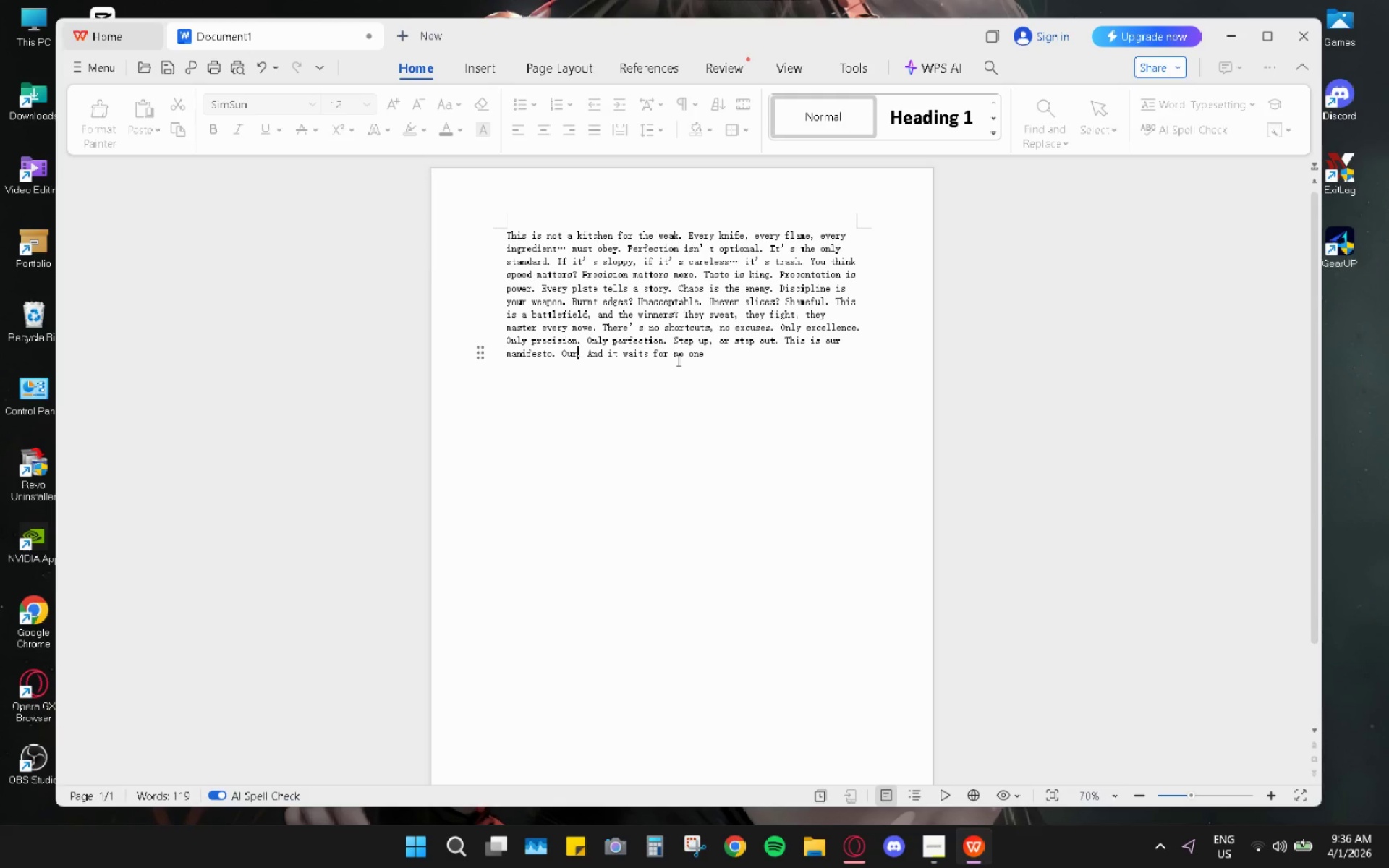 
key(Backspace)
 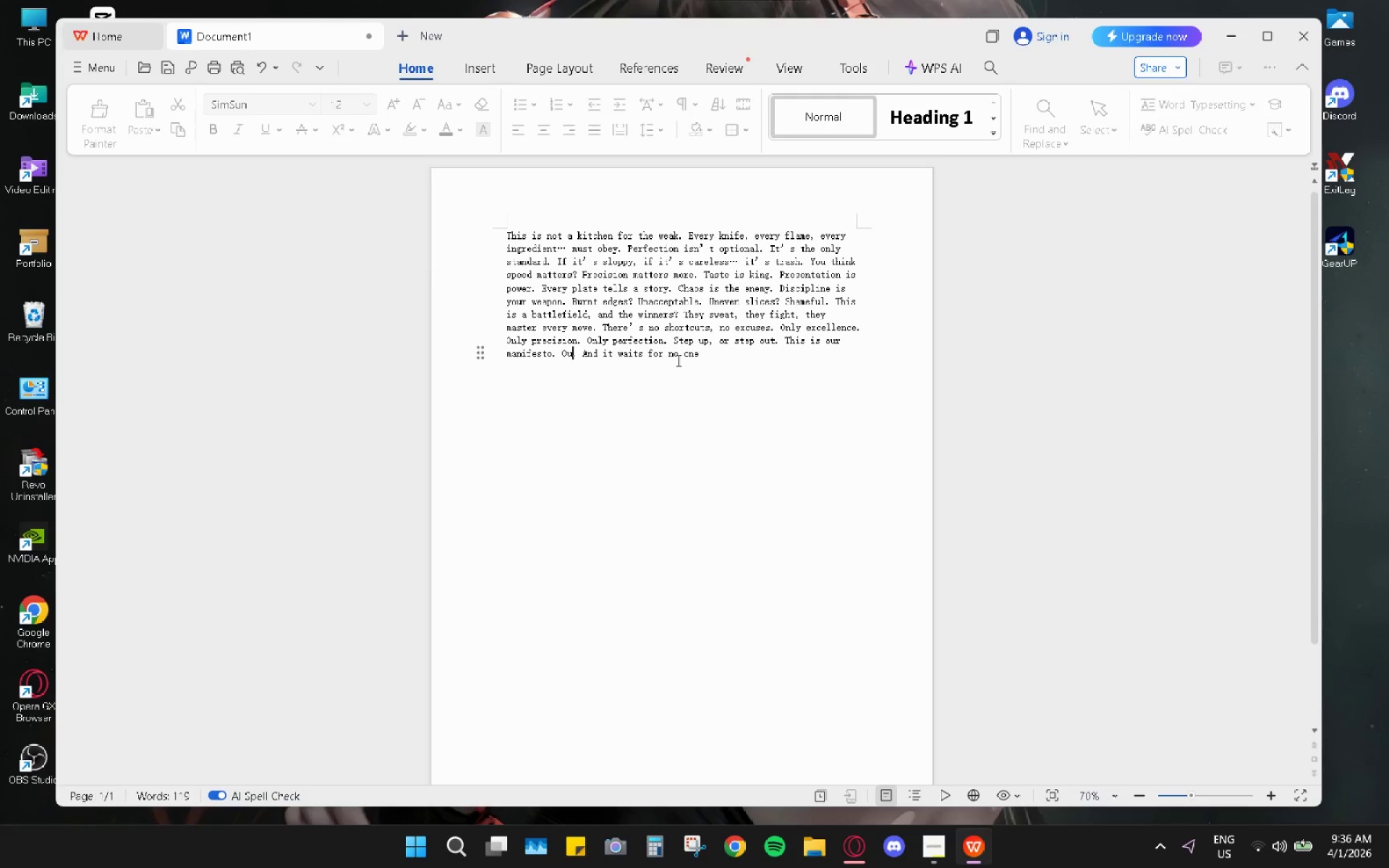 
key(Backspace)
 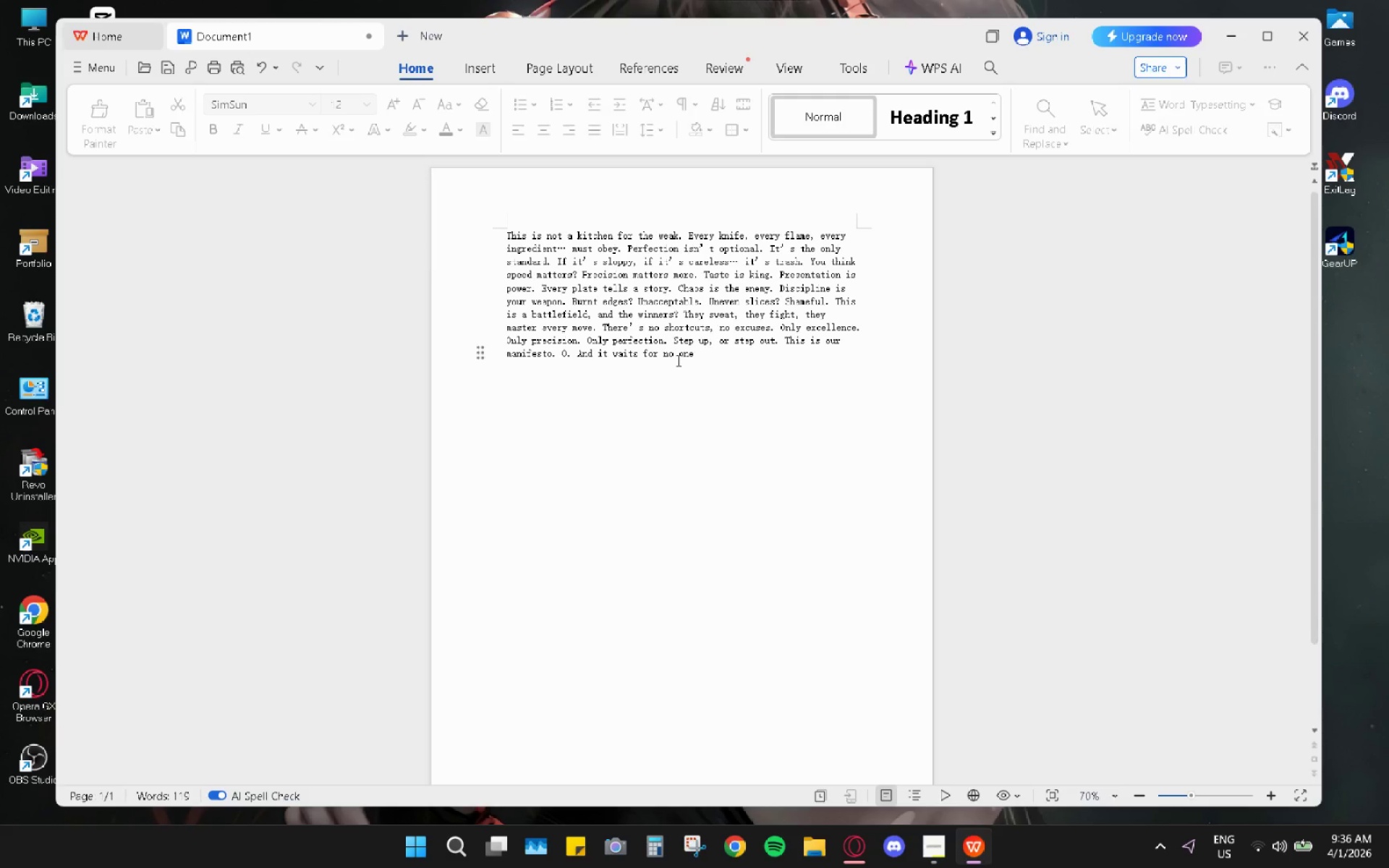 
key(Backspace)
 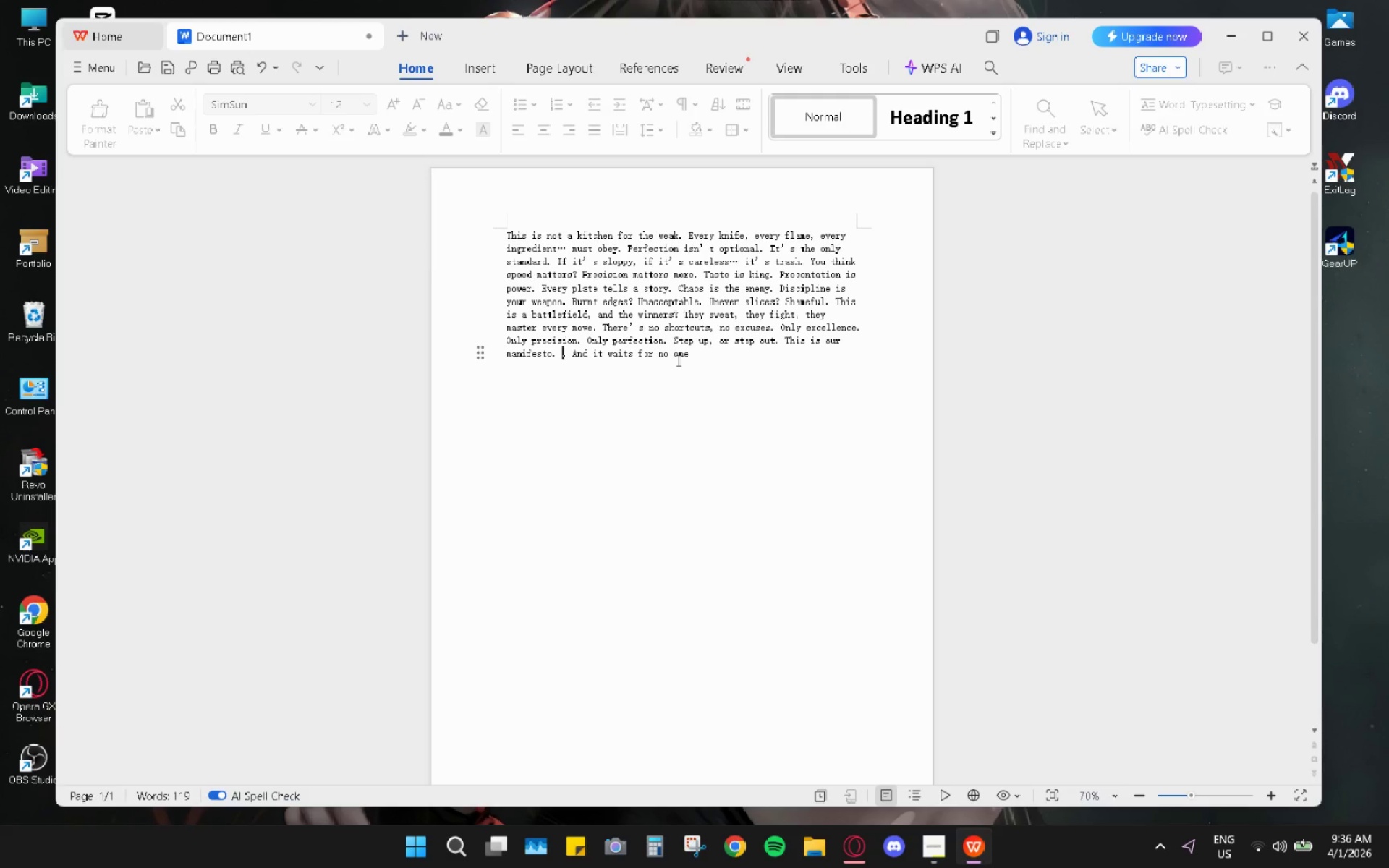 
key(Backspace)
 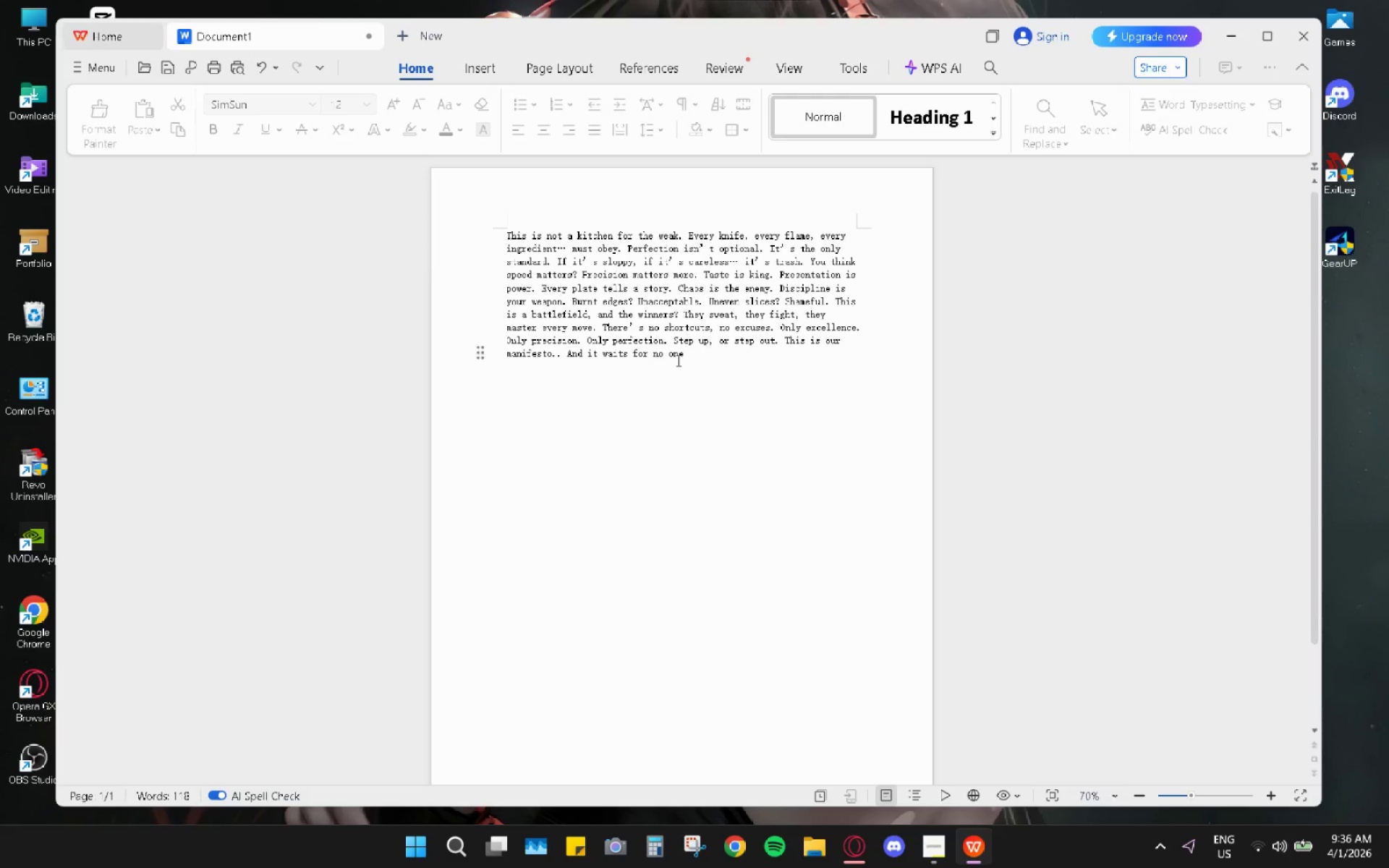 
key(Backspace)
 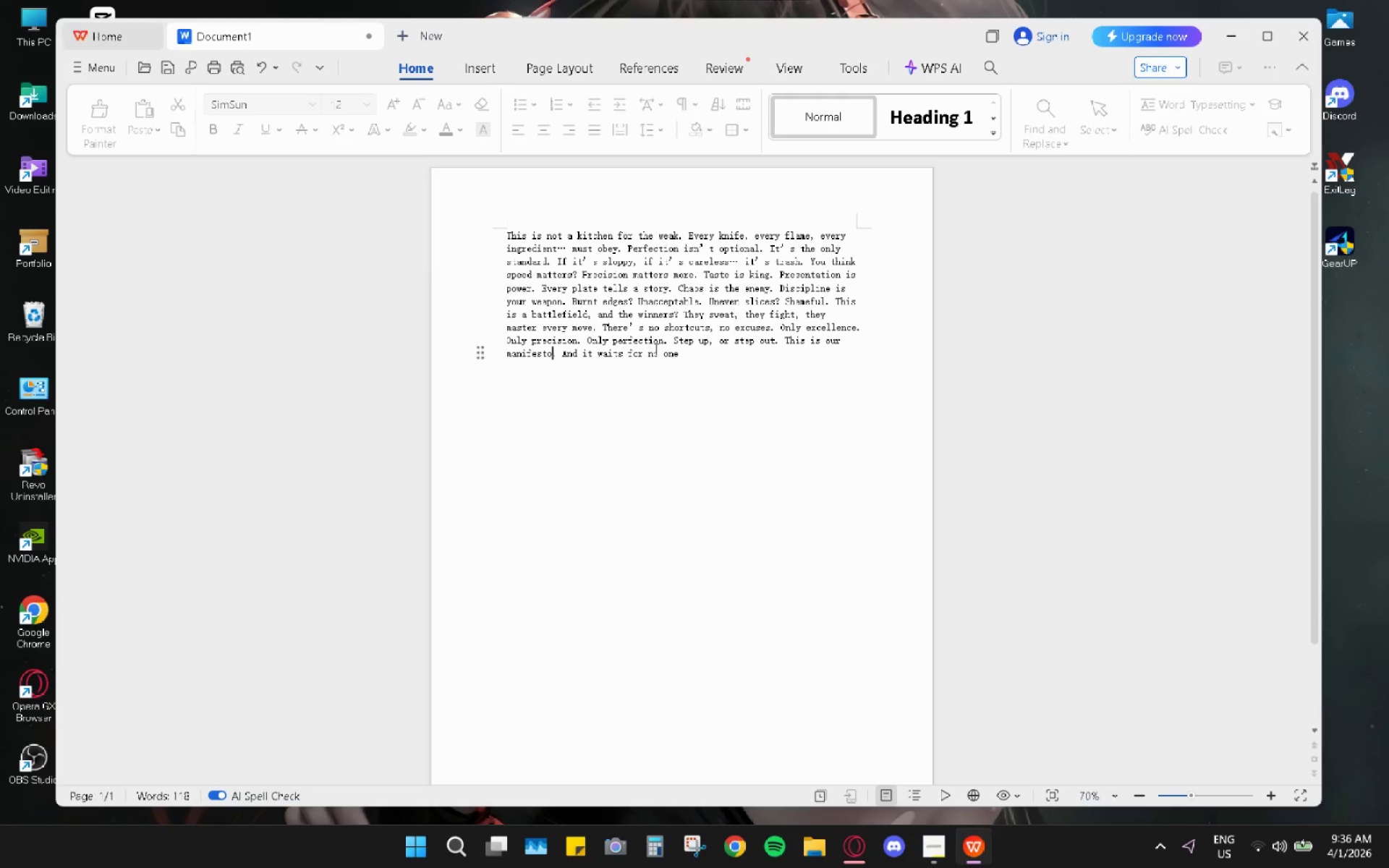 
key(Control+A)
 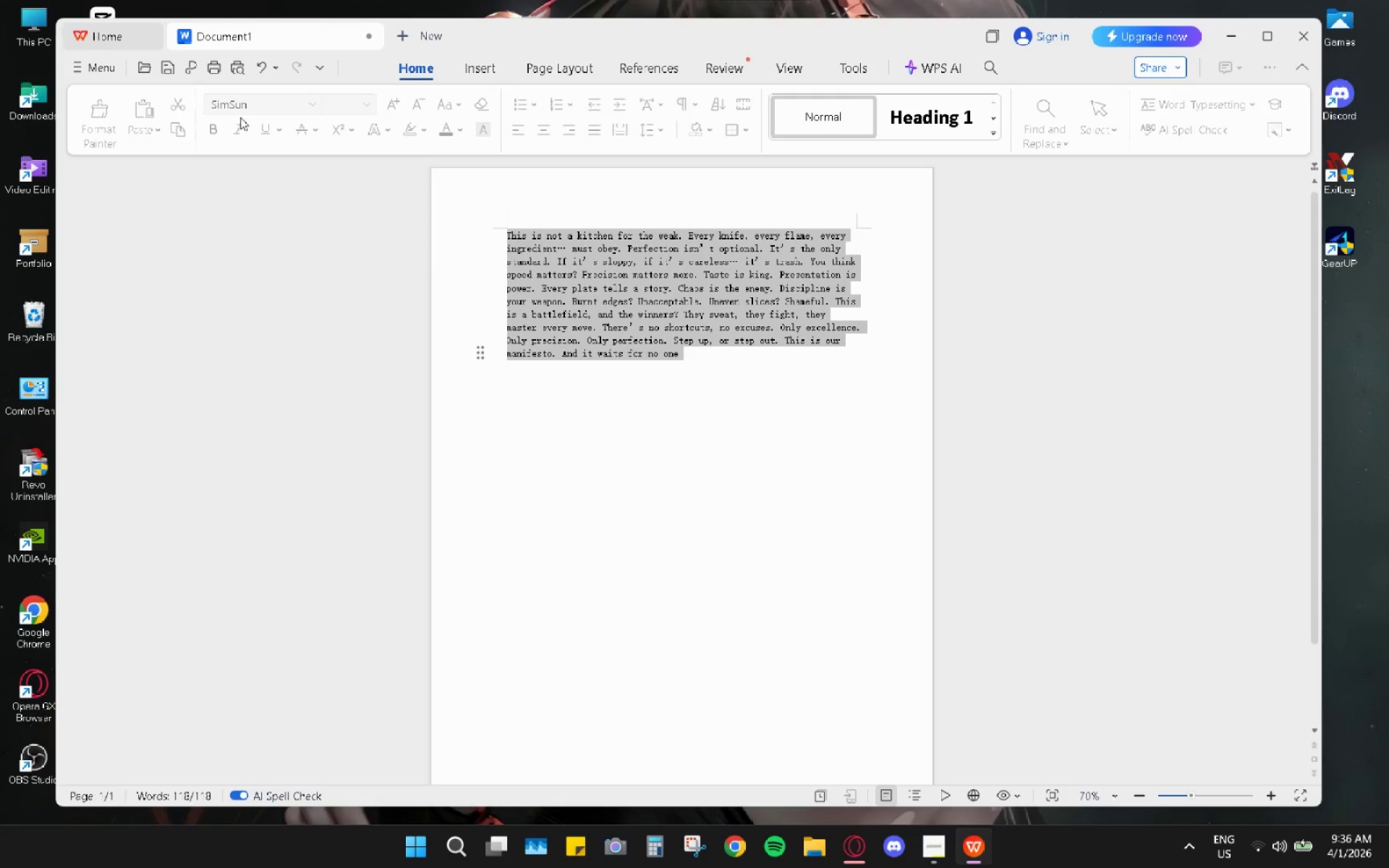 
left_click([274, 102])
 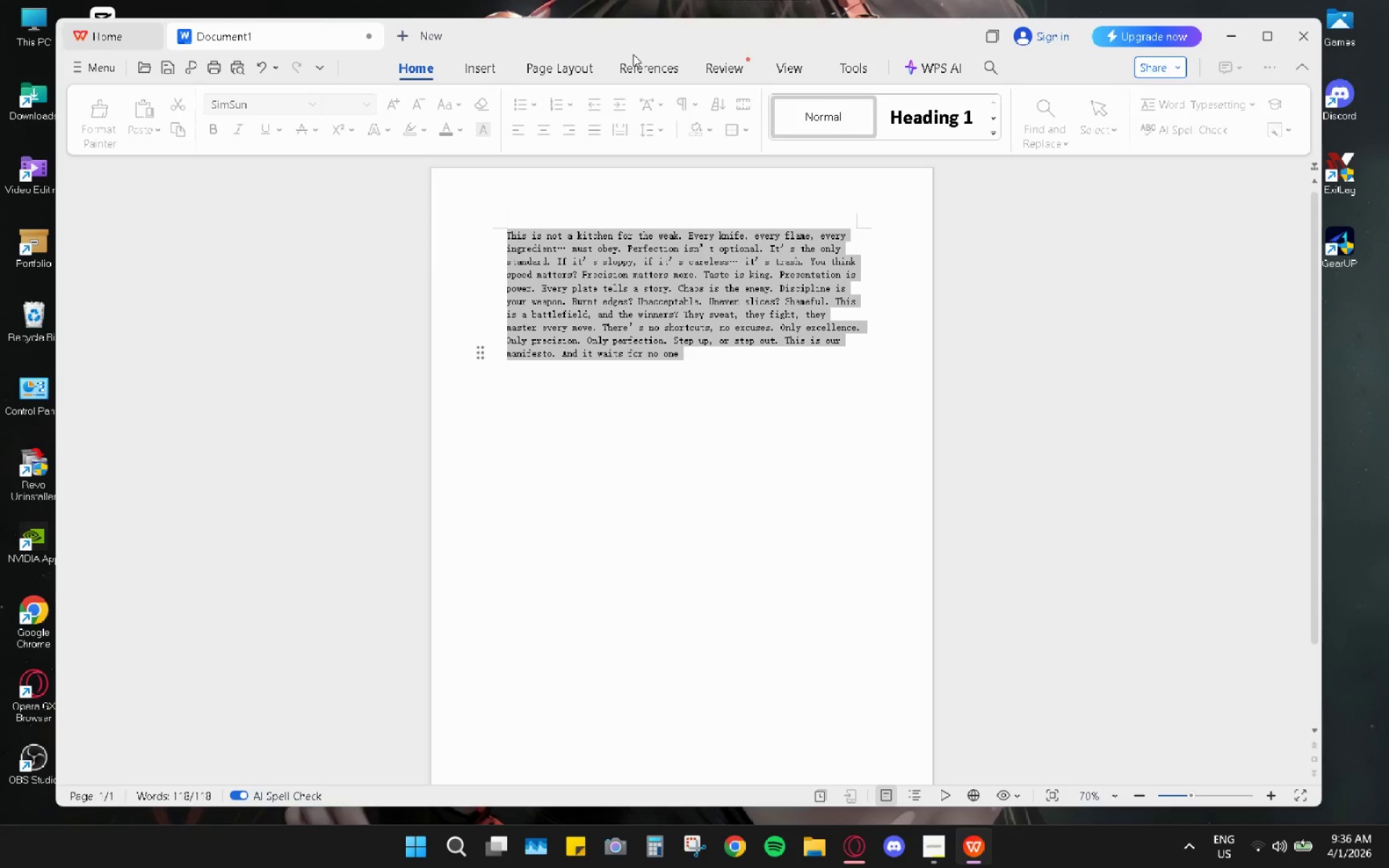 
left_click([98, 76])
 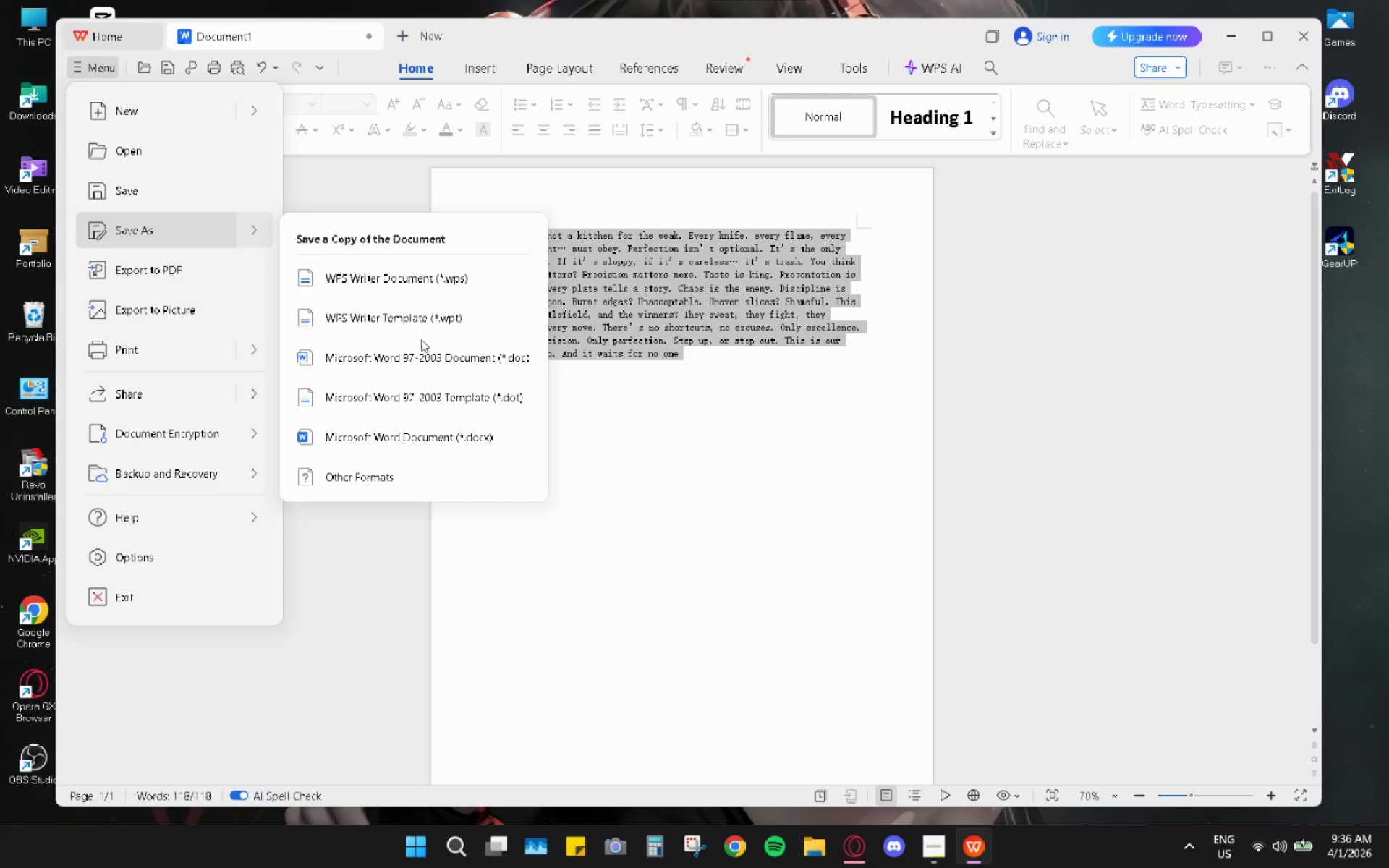 
left_click([394, 471])
 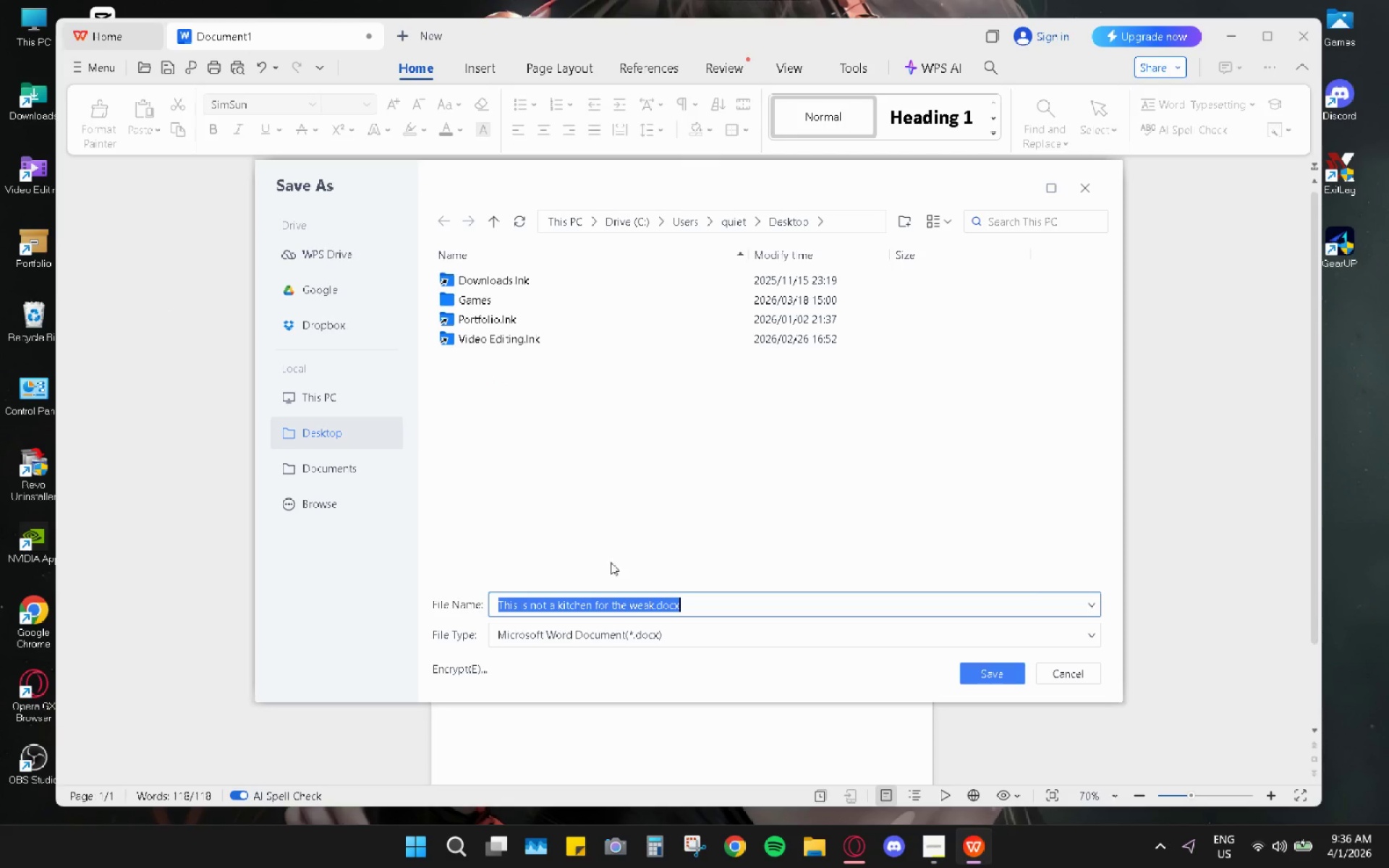 
left_click([642, 644])
 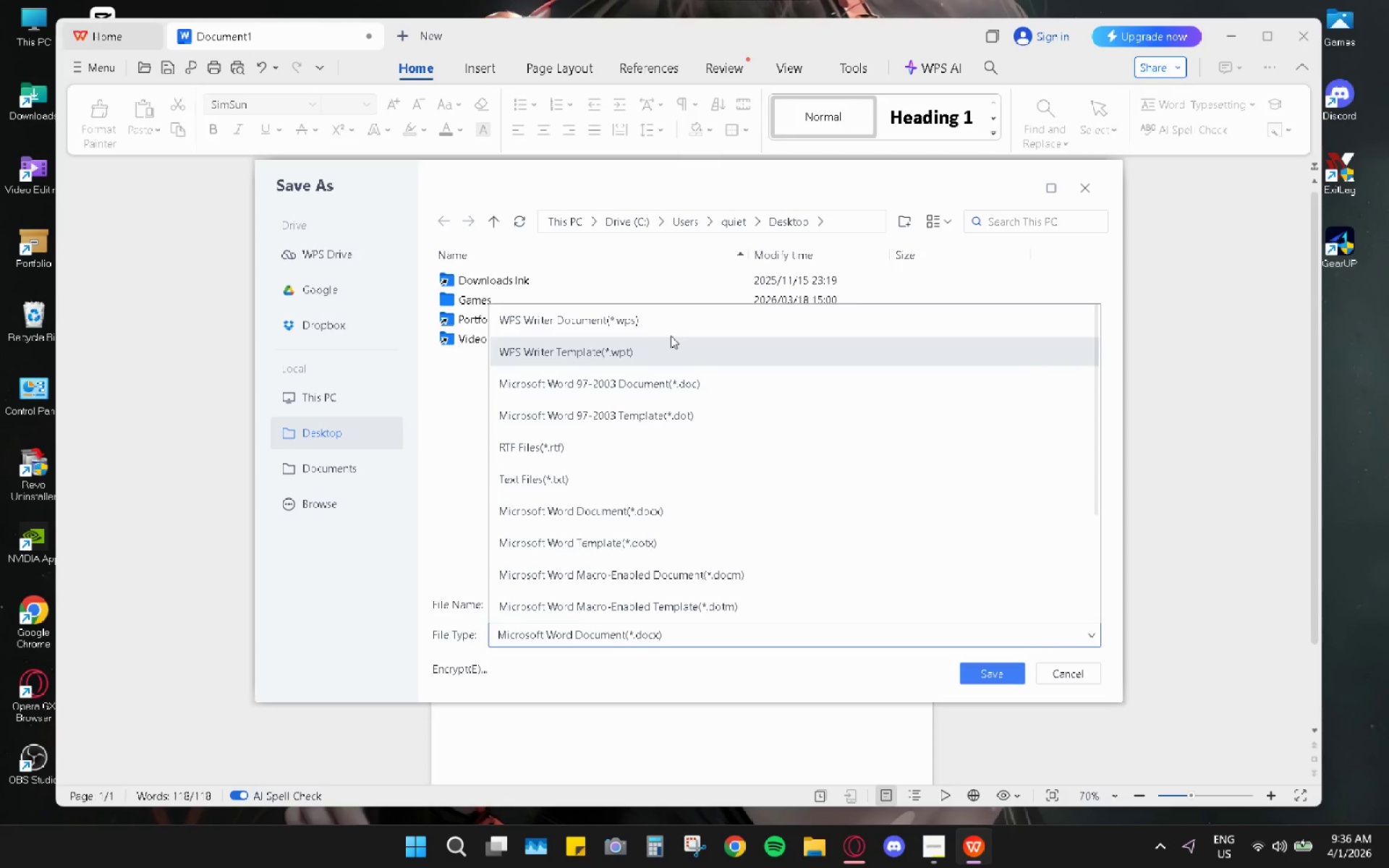 
scroll: coordinate [702, 530], scroll_direction: down, amount: 2.0
 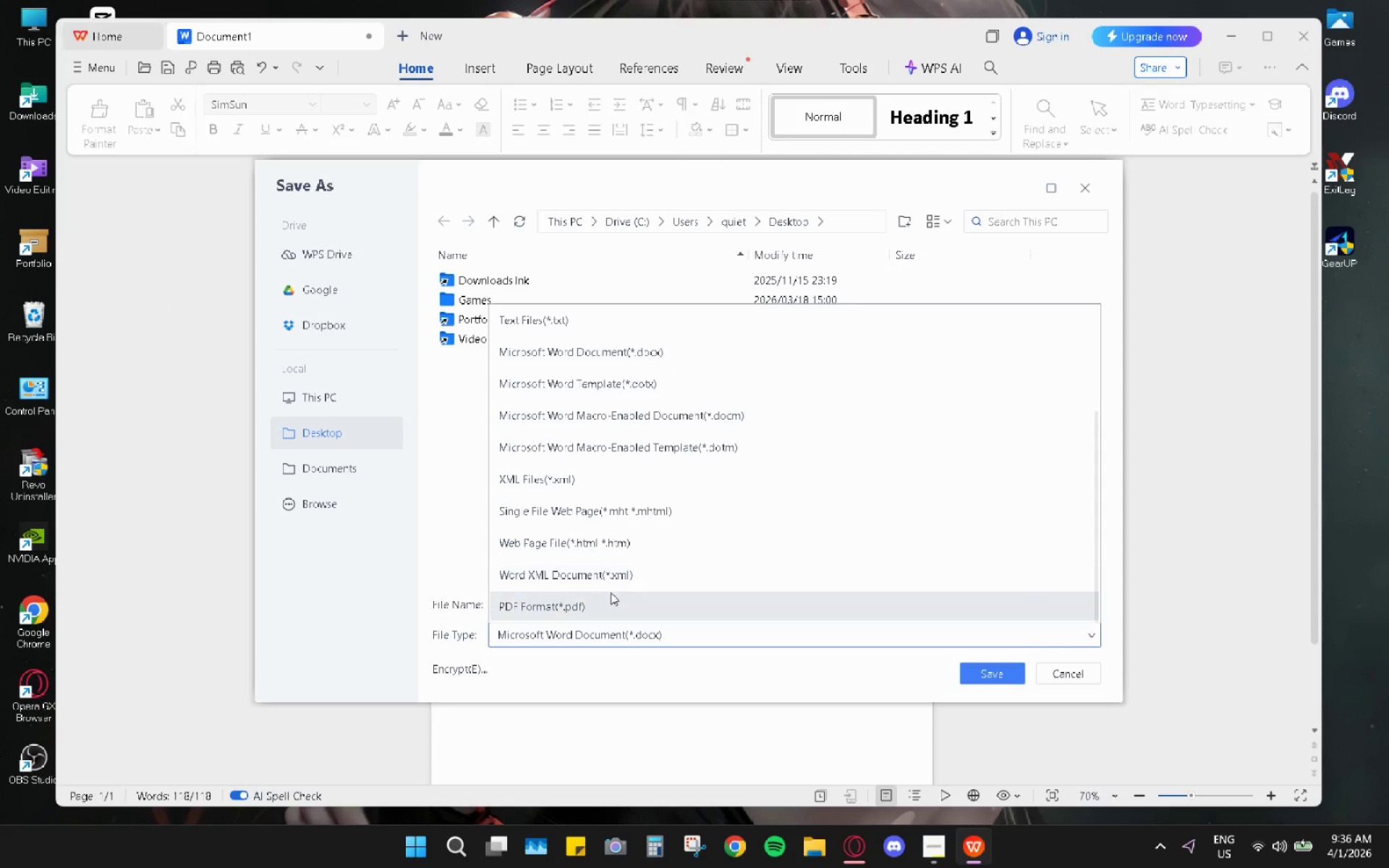 
left_click([598, 600])
 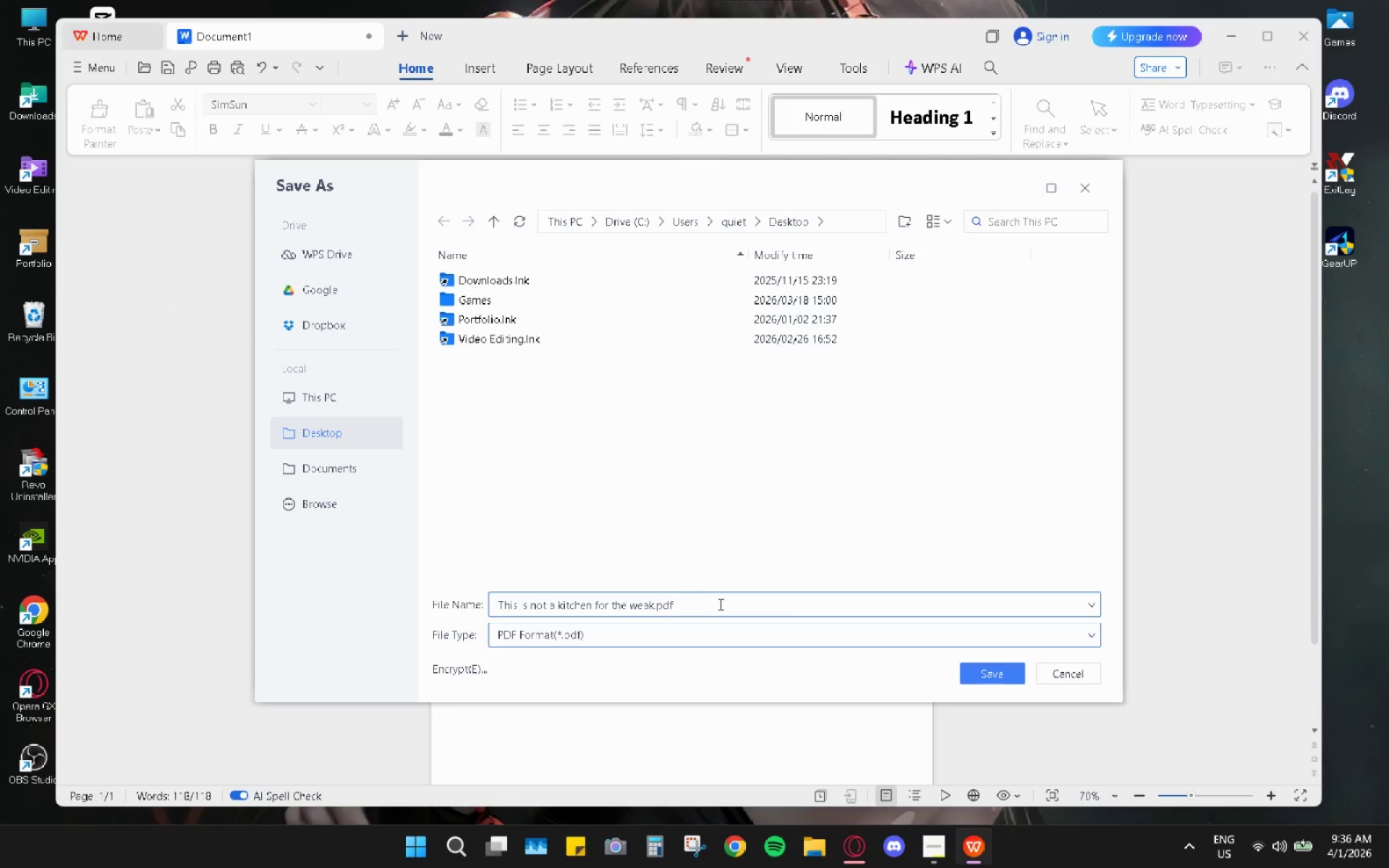 
left_click_drag(start_coordinate=[727, 600], to_coordinate=[495, 610])
 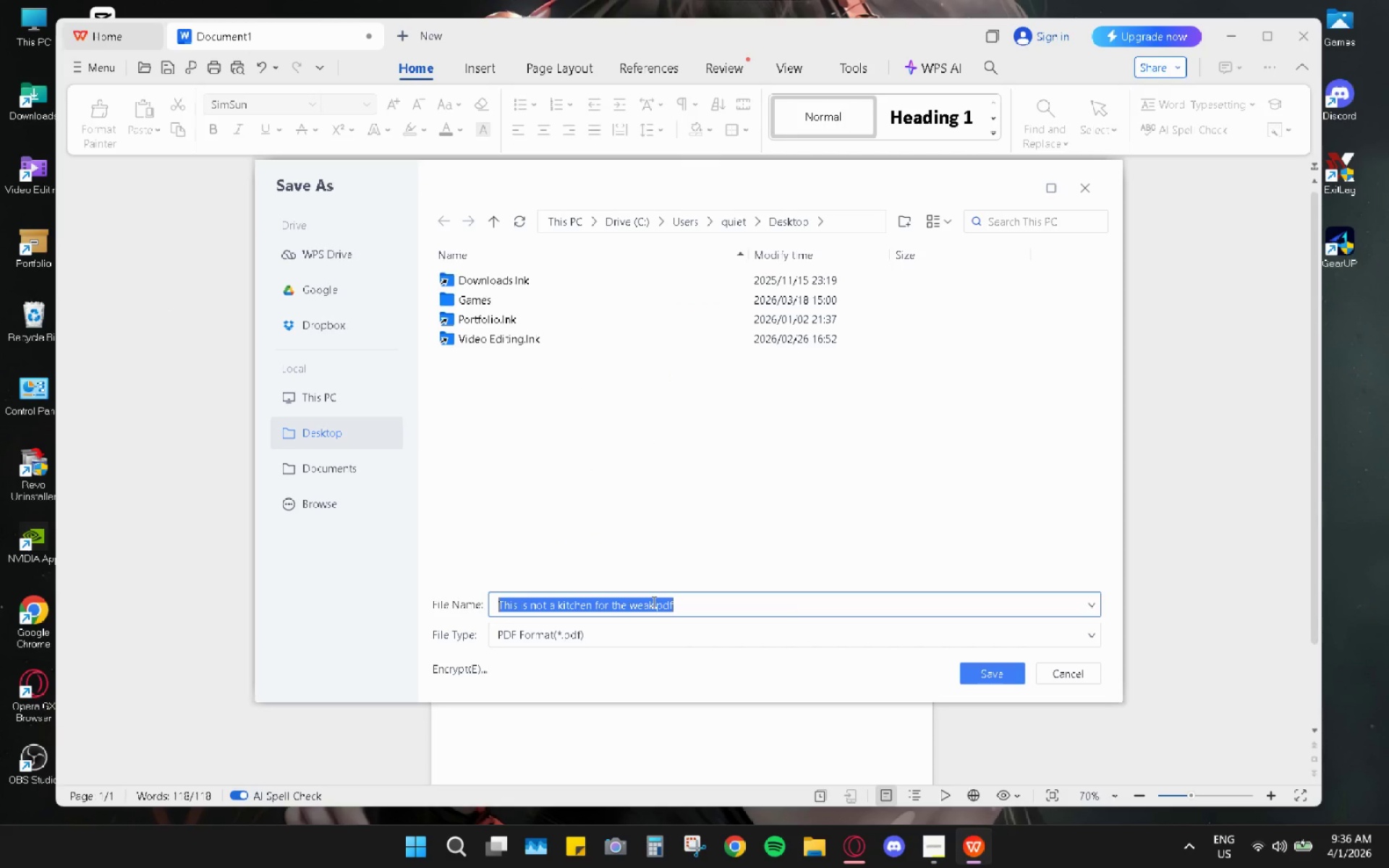 
left_click([653, 602])
 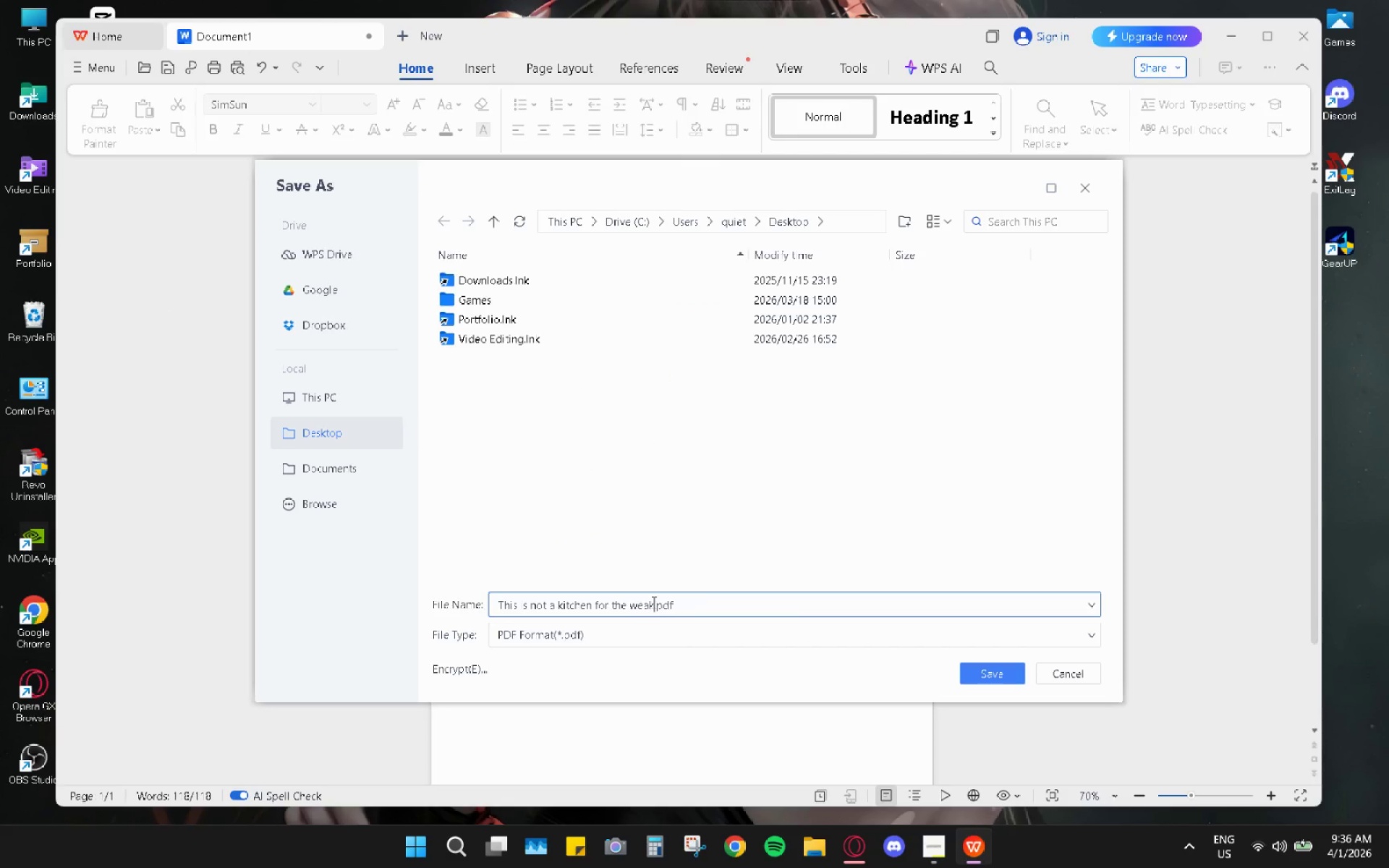 
key(M)
 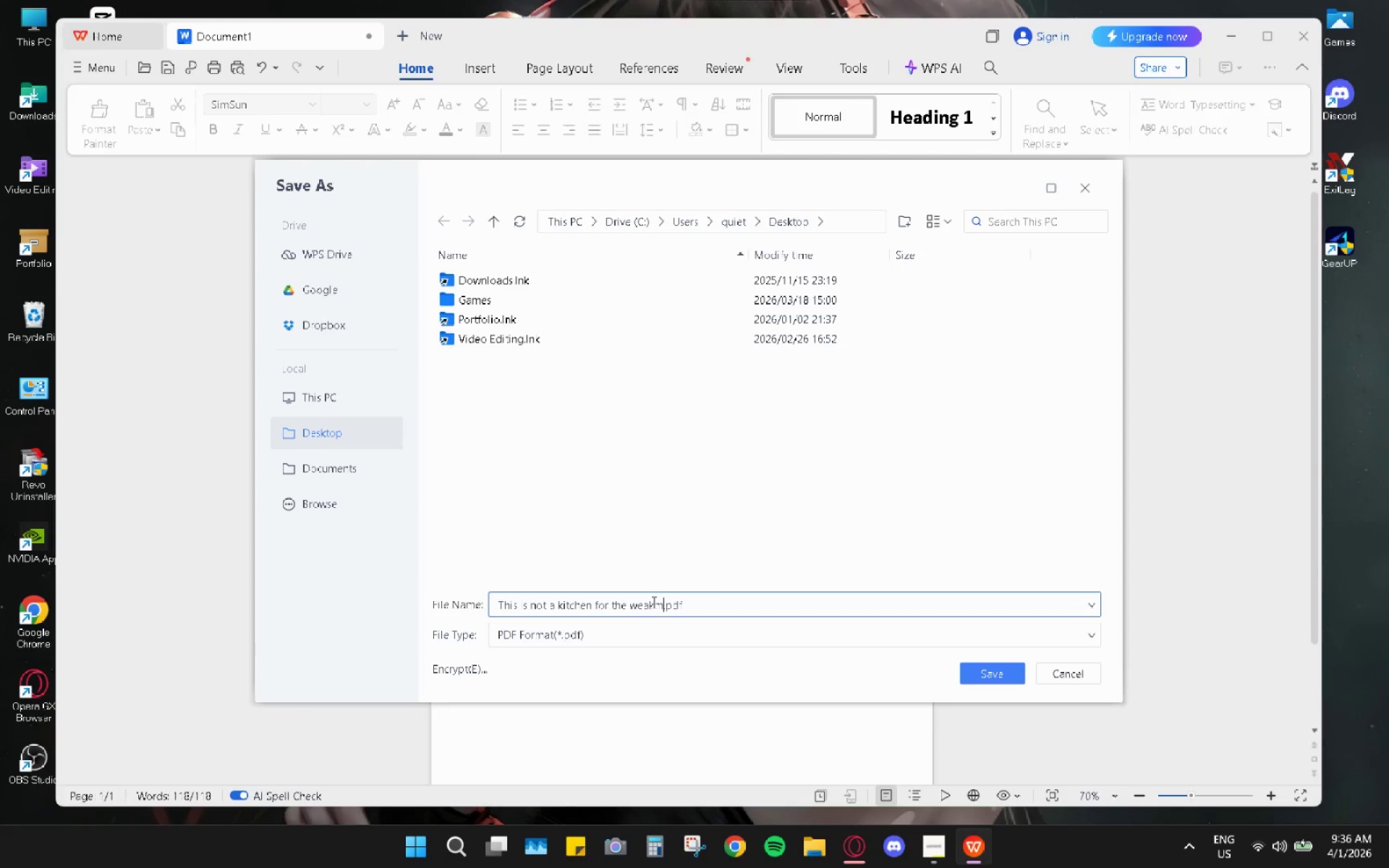 
key(Backspace)
 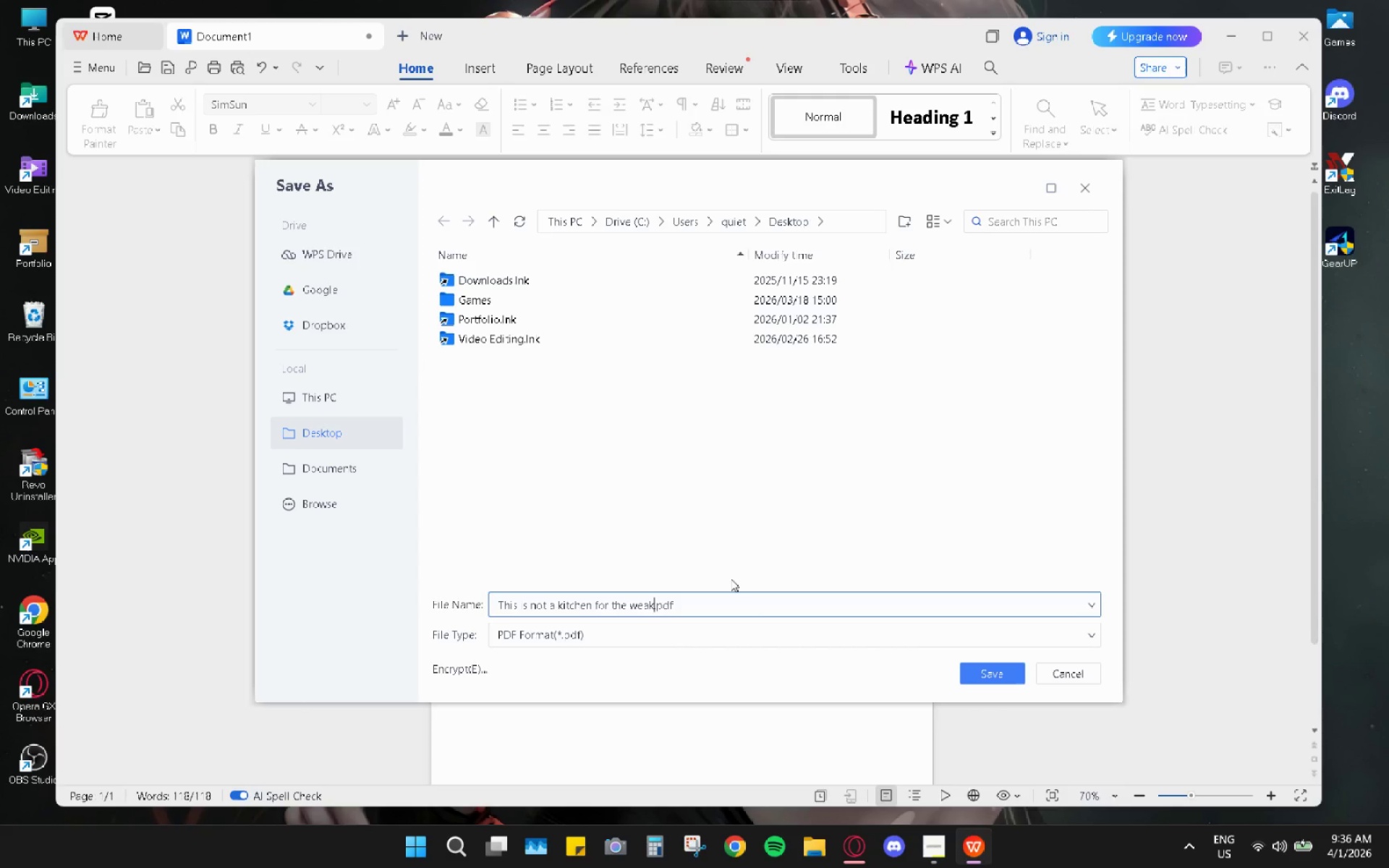 
hold_key(key=Backspace, duration=1.52)
 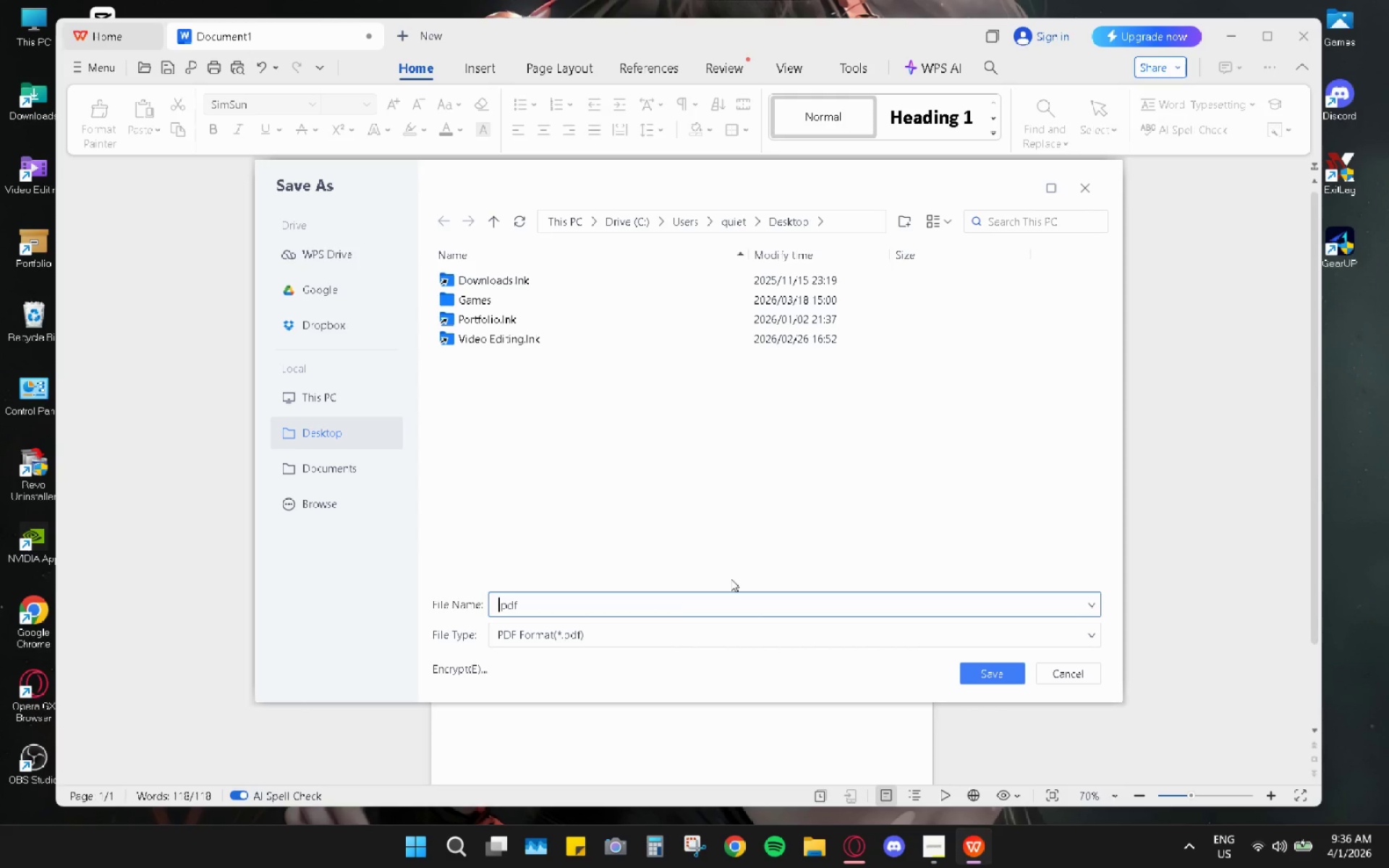 
hold_key(key=Backspace, duration=0.39)
 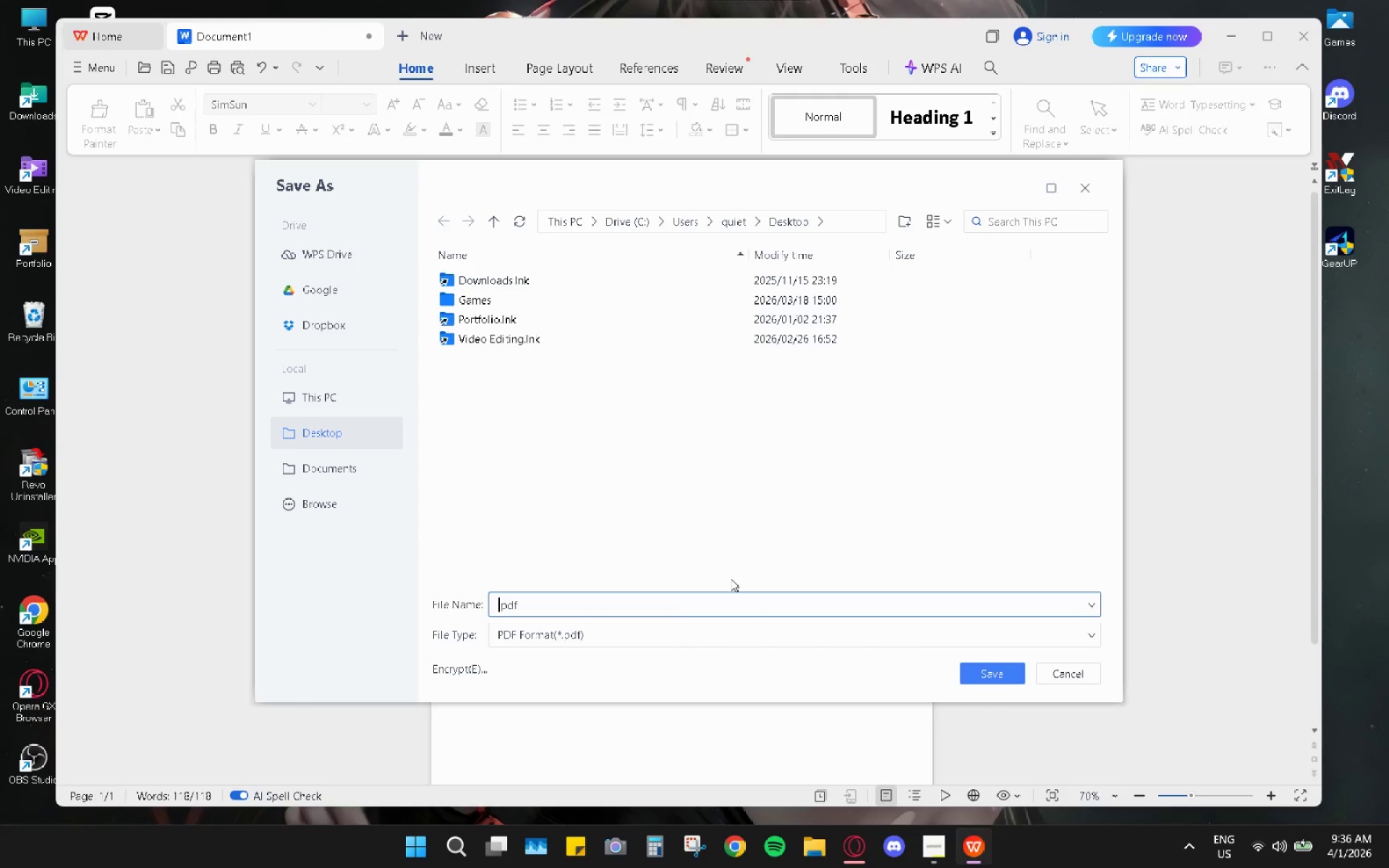 
type(Manifest)
 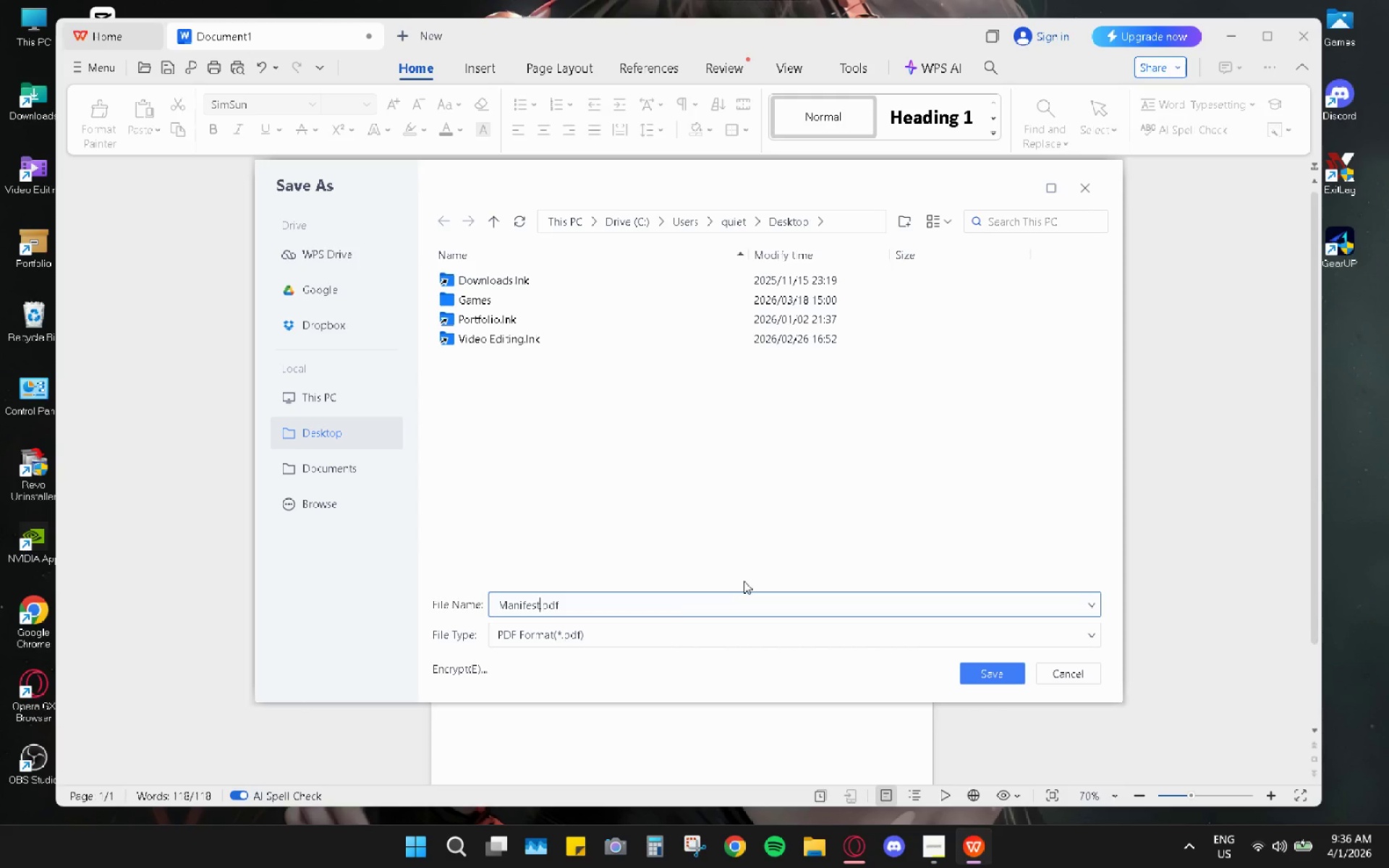 
key(O)
 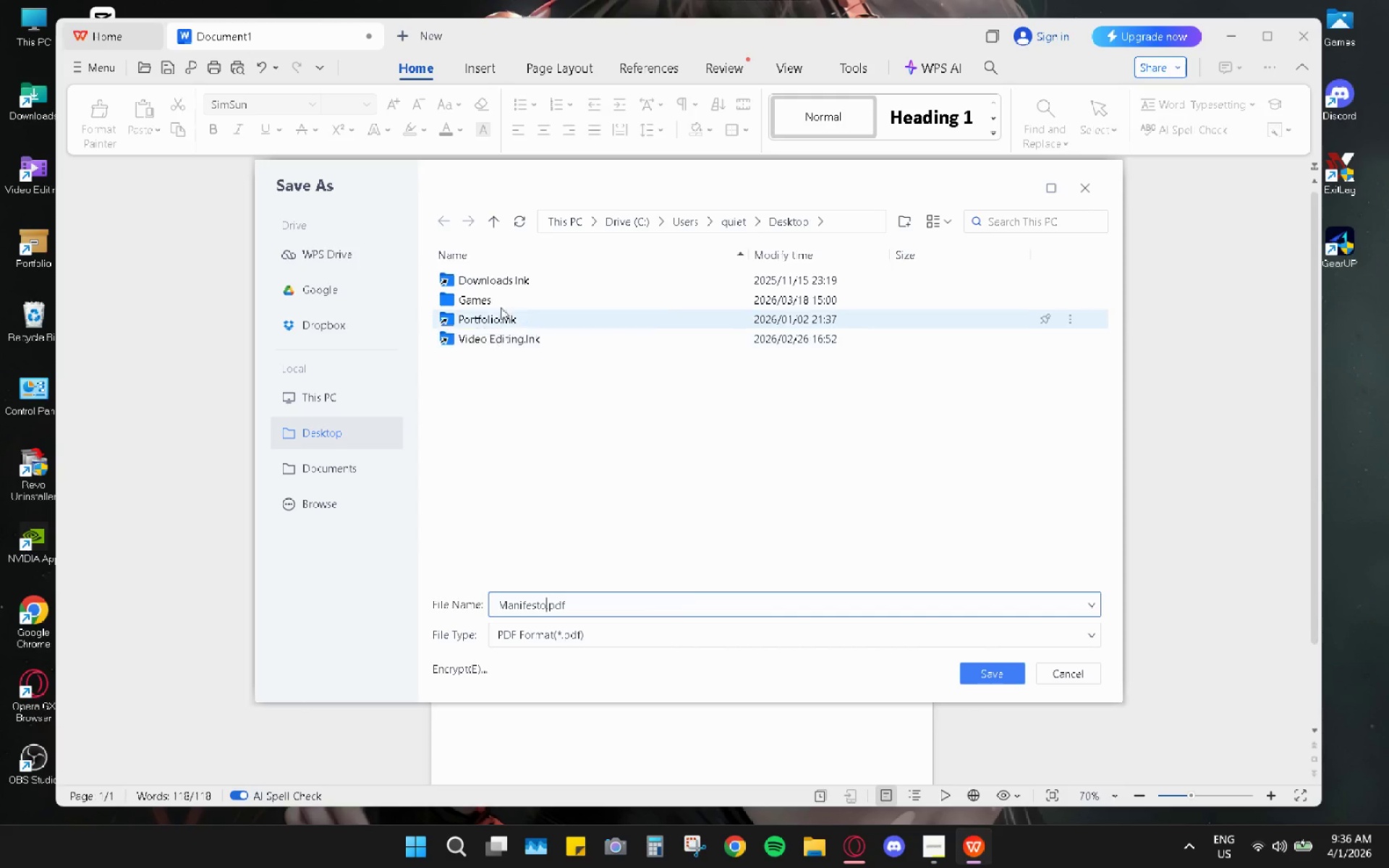 
left_click([987, 671])
 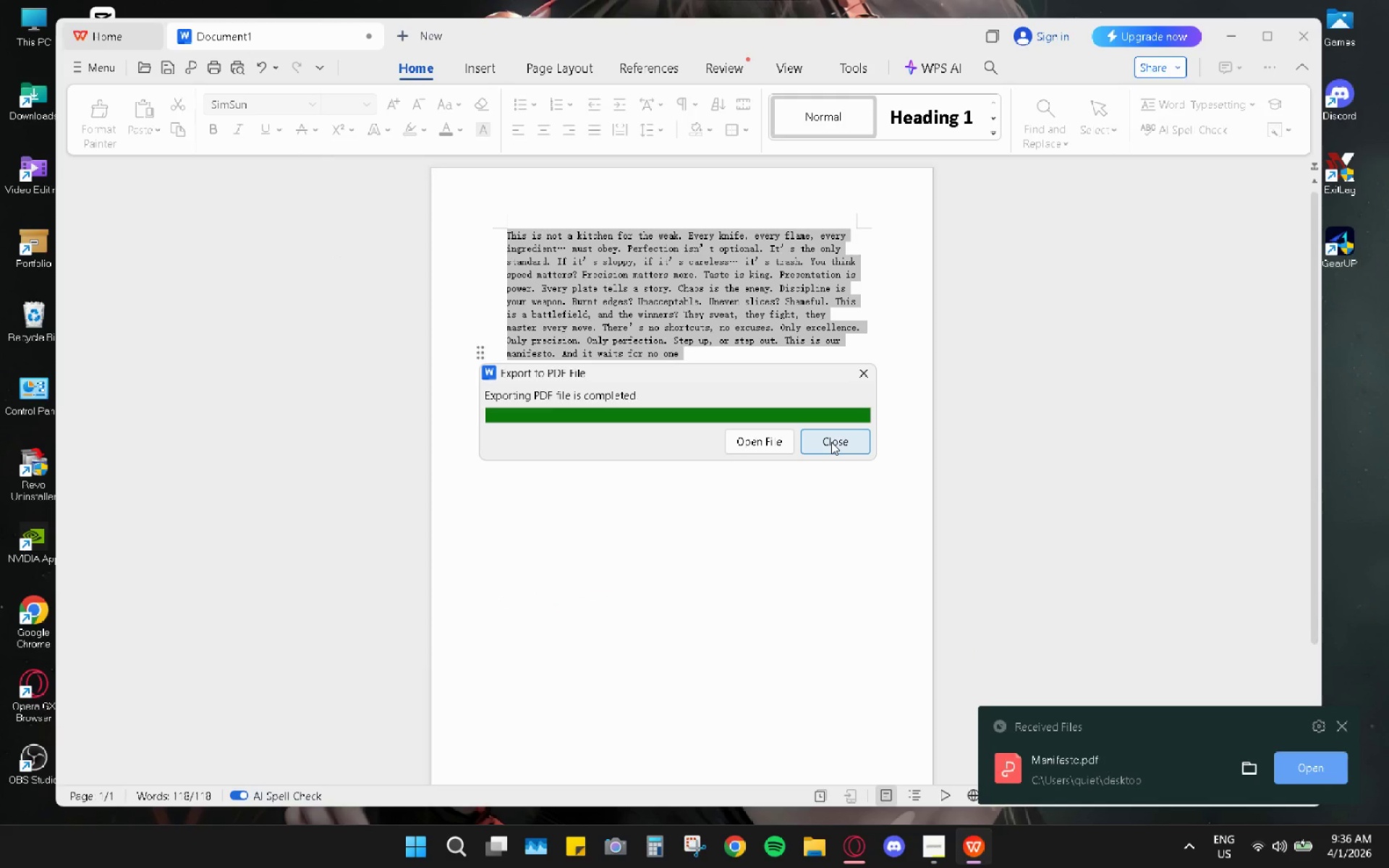 
wait(5.47)
 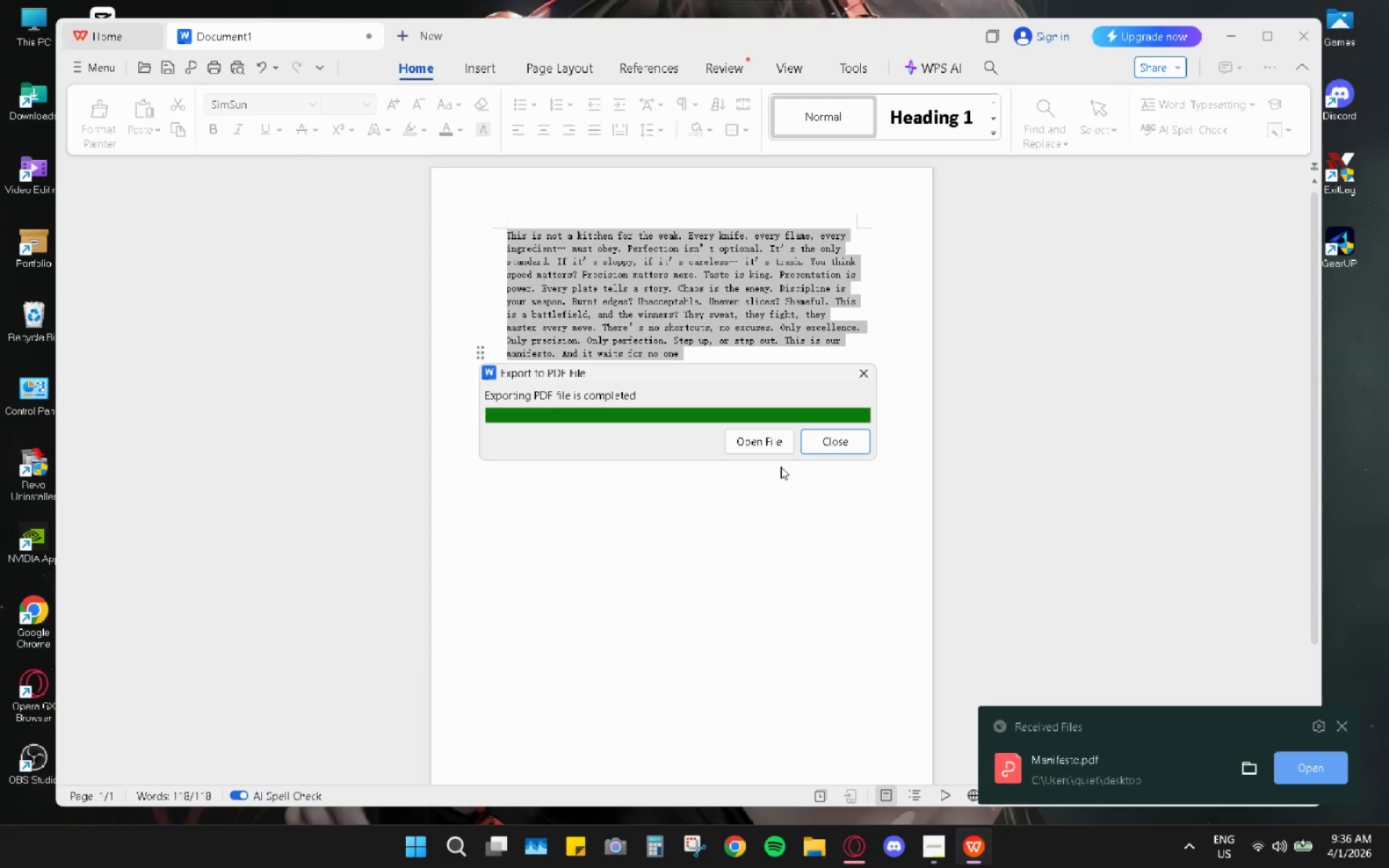 
left_click([831, 442])
 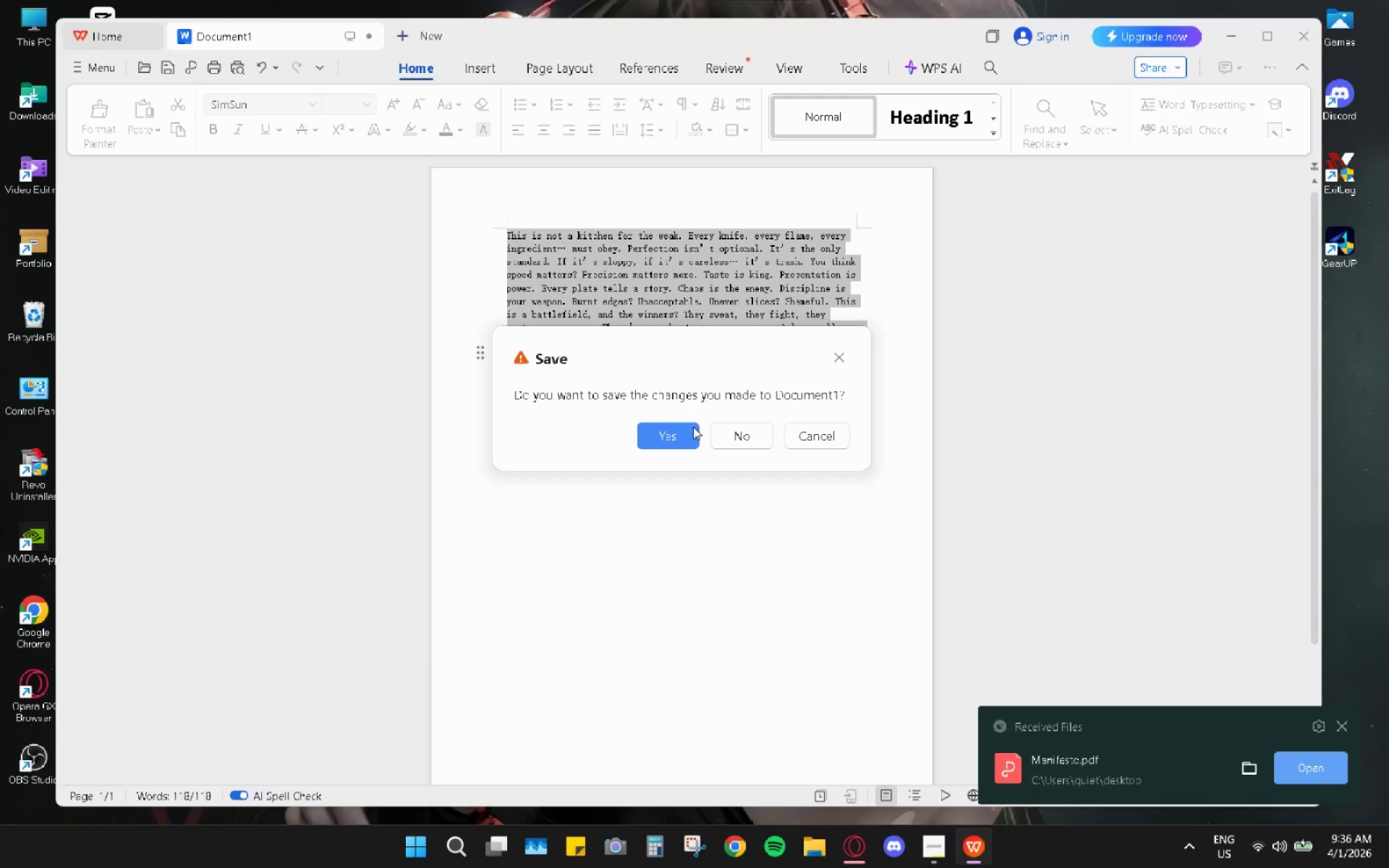 
wait(8.41)
 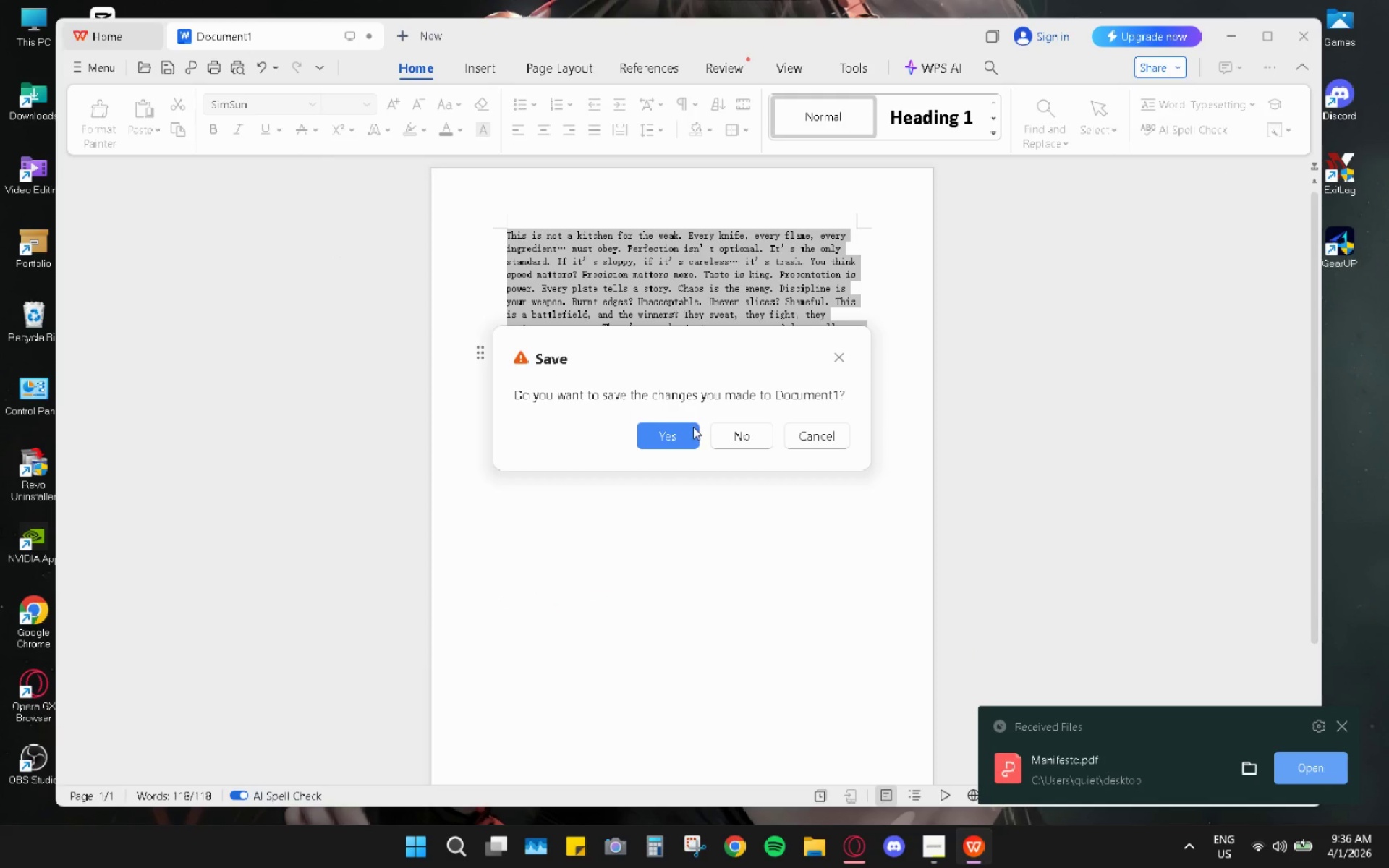 
double_click([103, 387])
 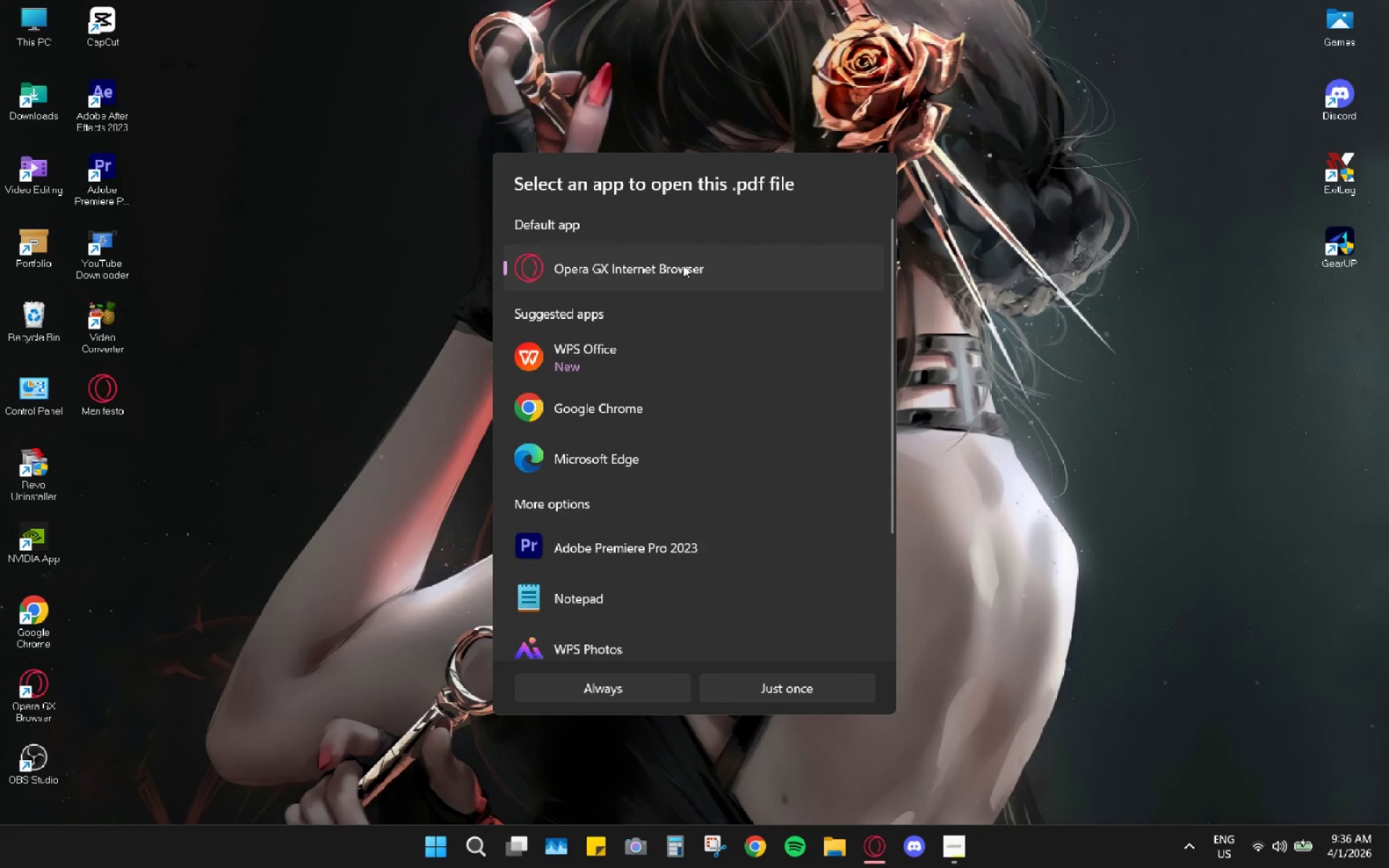 